 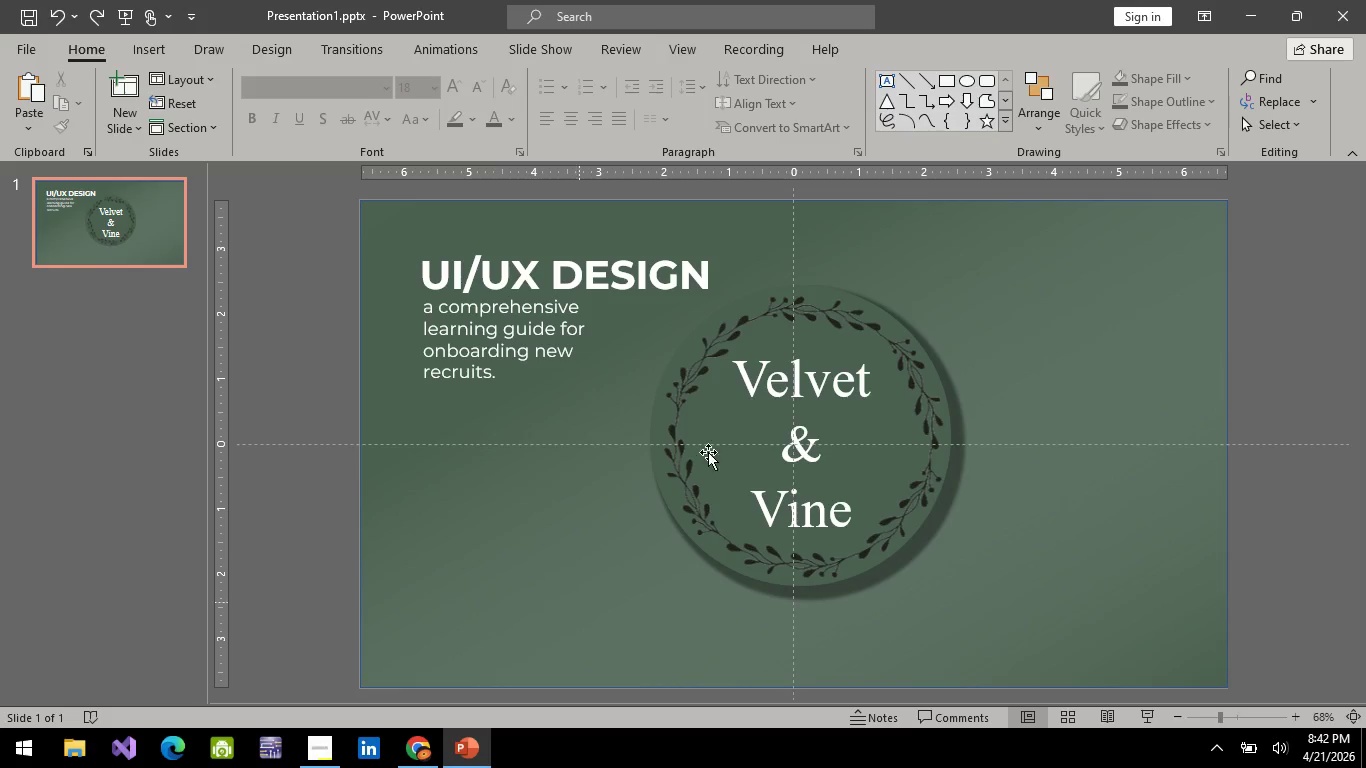 
left_click([810, 449])
 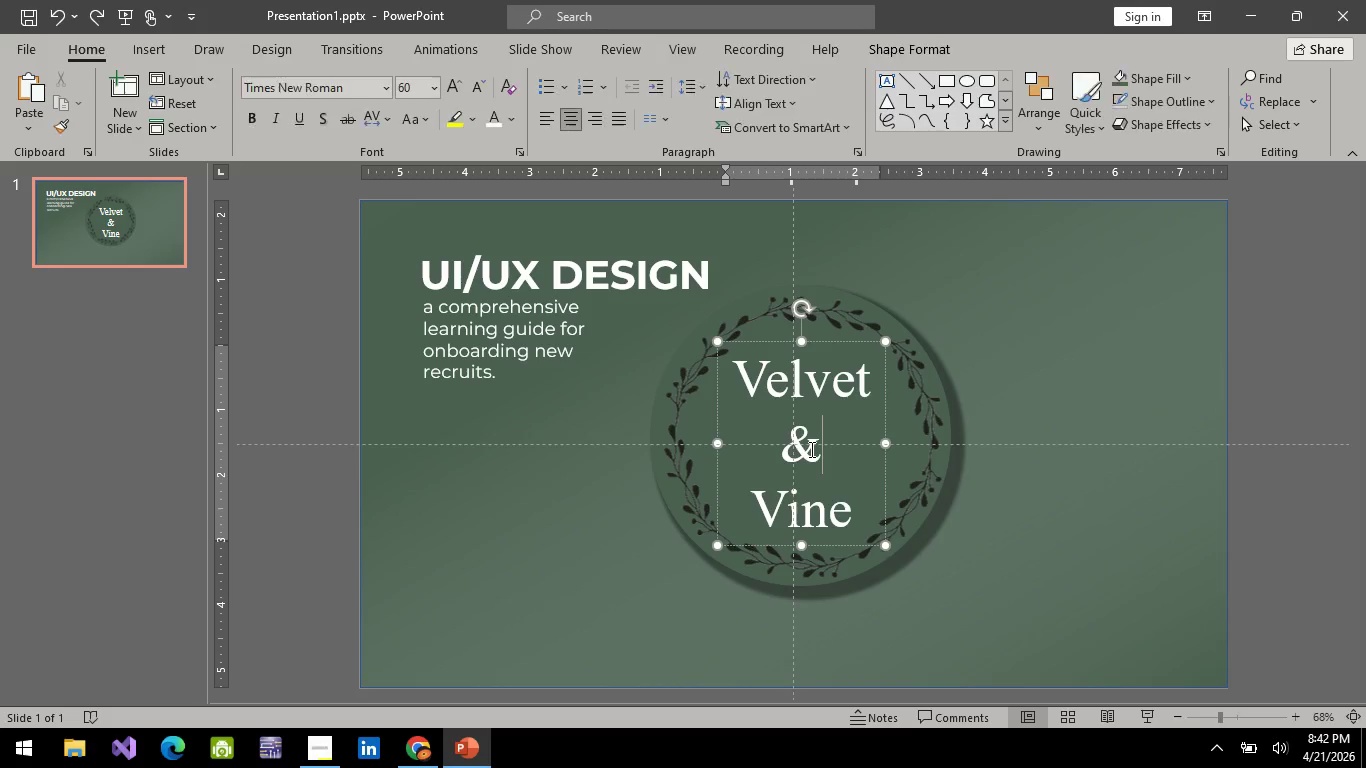 
key(Control+A)
 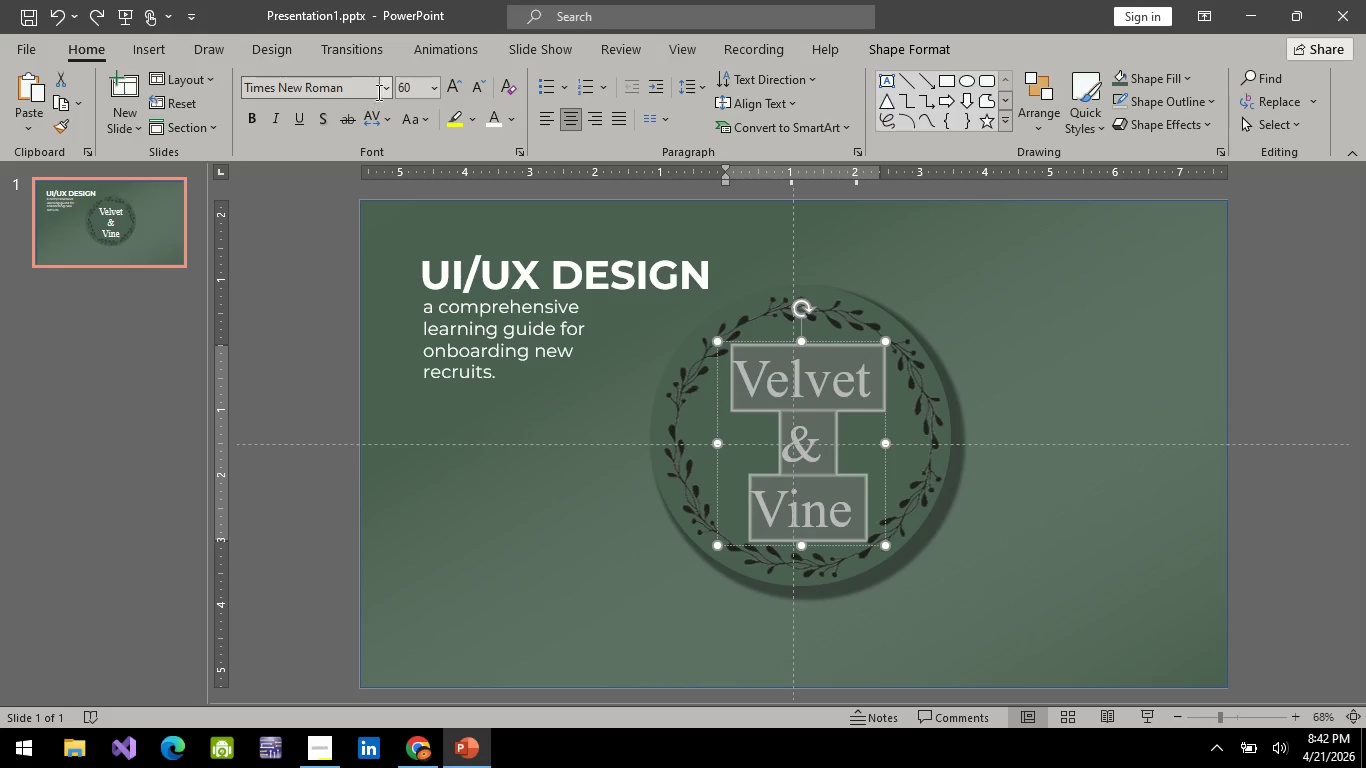 
left_click([378, 92])
 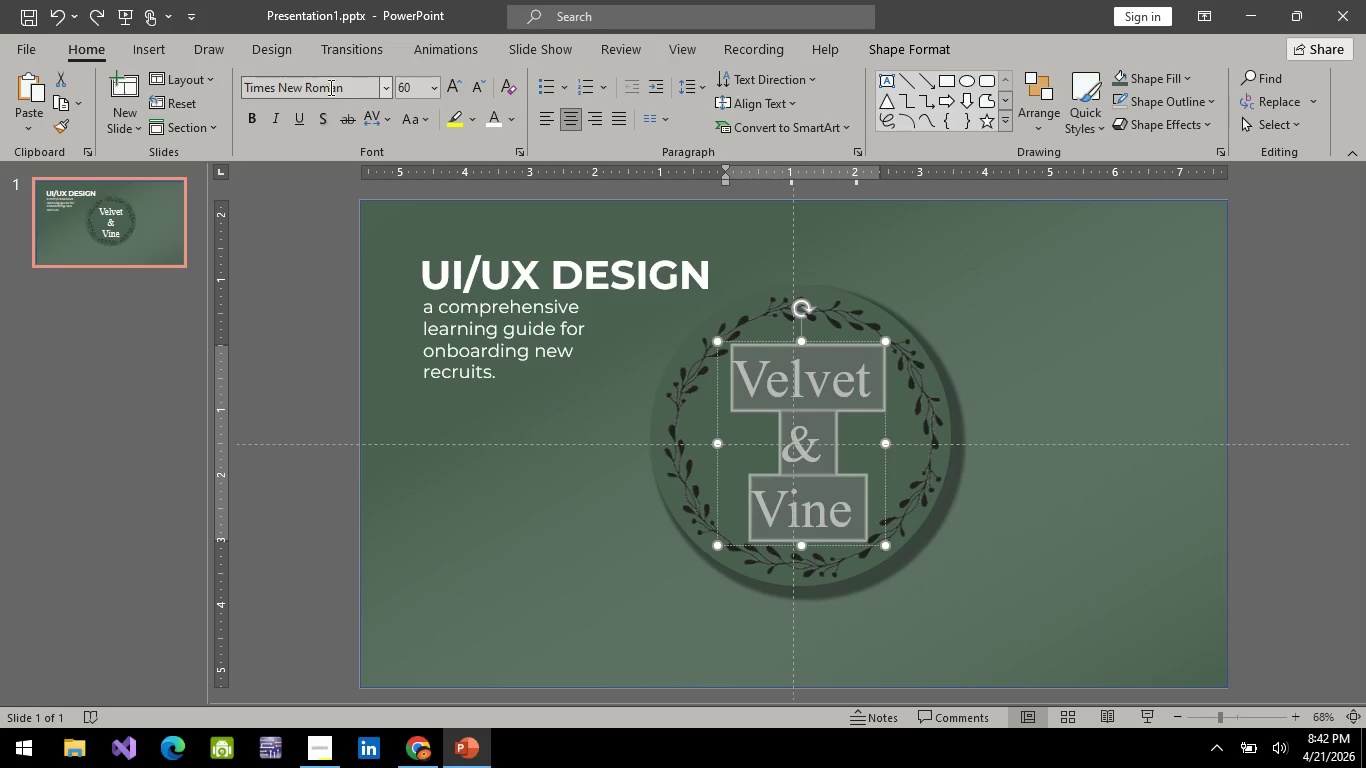 
left_click([329, 87])
 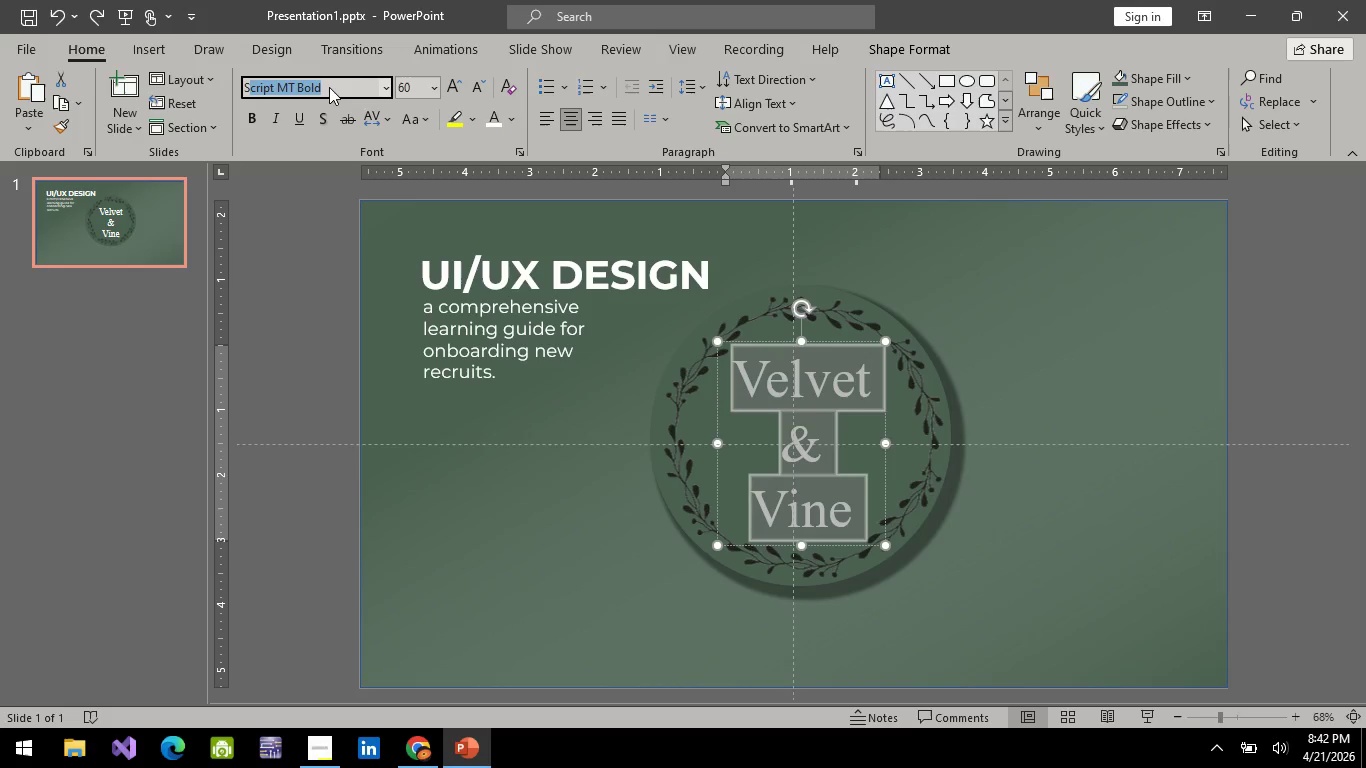 
type(sum)
key(Backspace)
key(Backspace)
key(Backspace)
 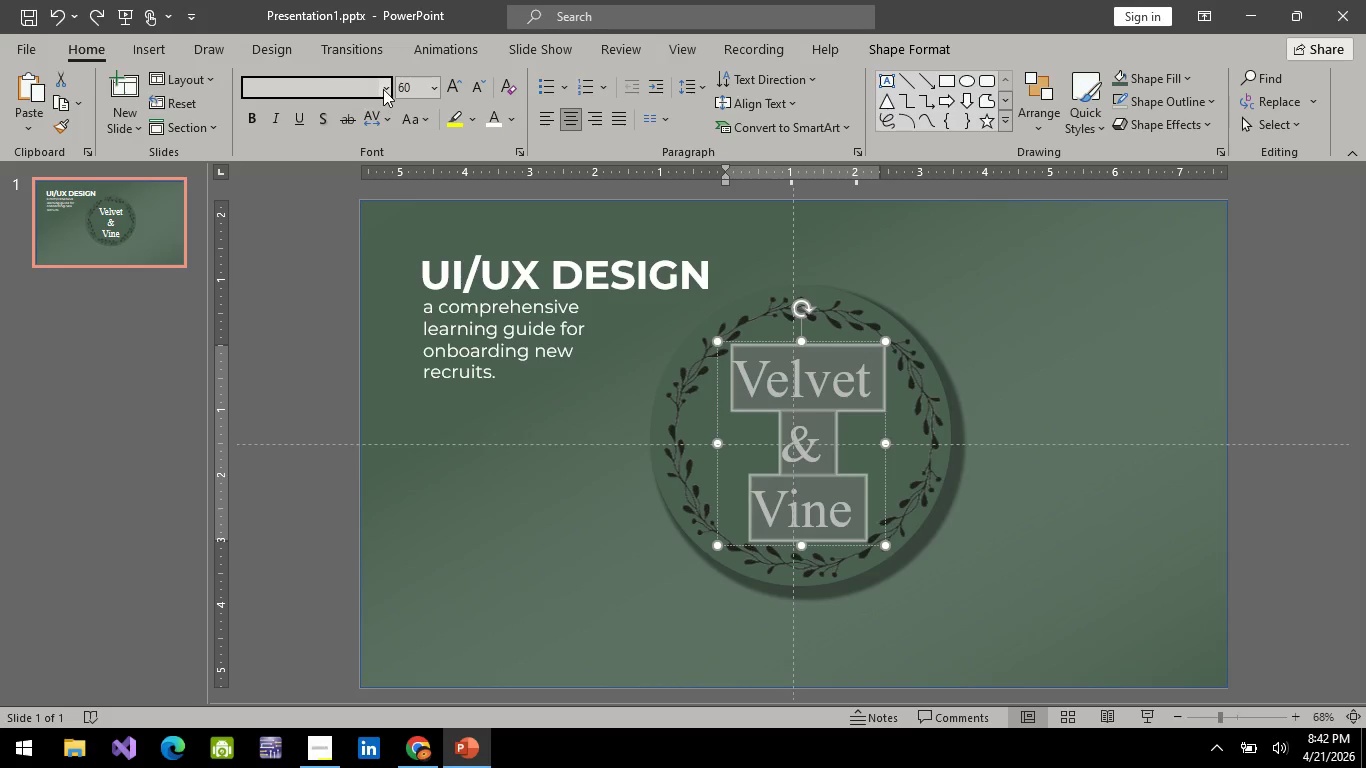 
left_click([383, 89])
 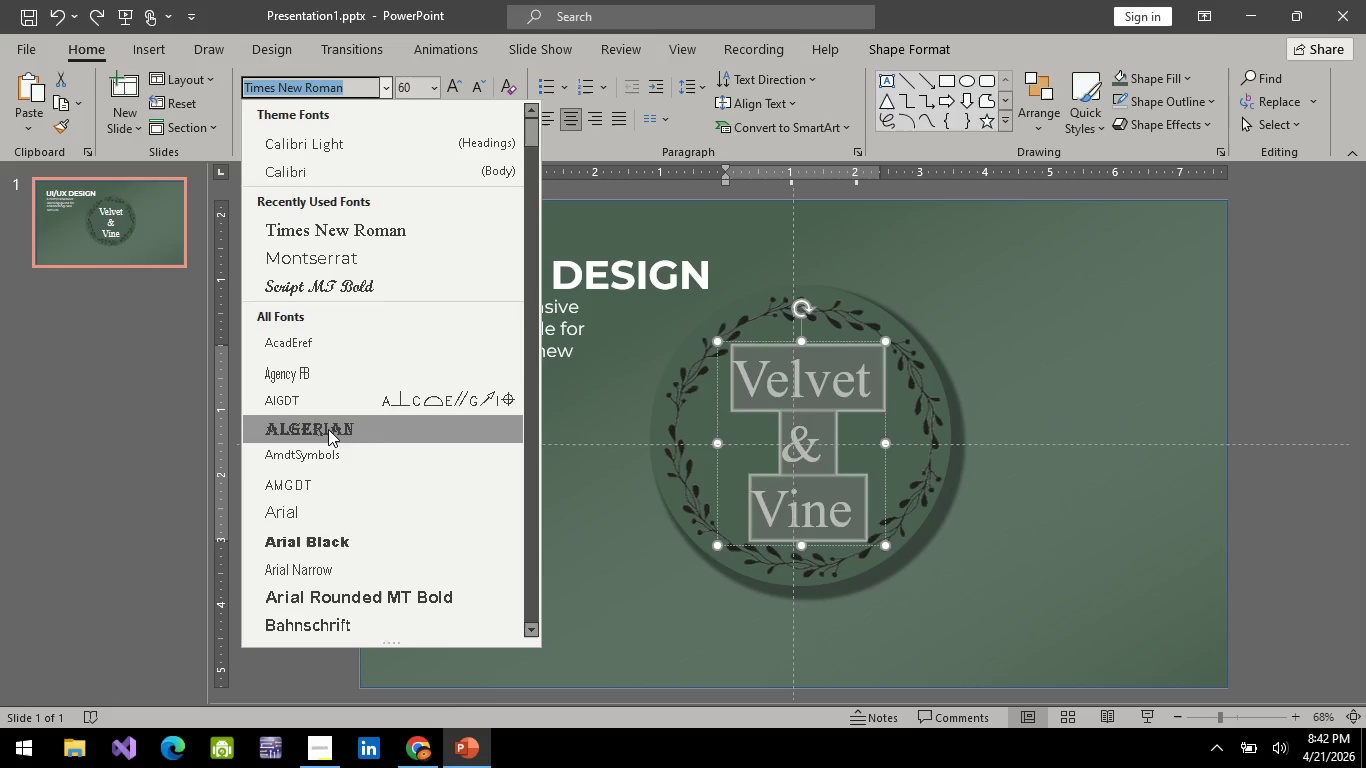 
scroll: coordinate [346, 382], scroll_direction: down, amount: 25.0
 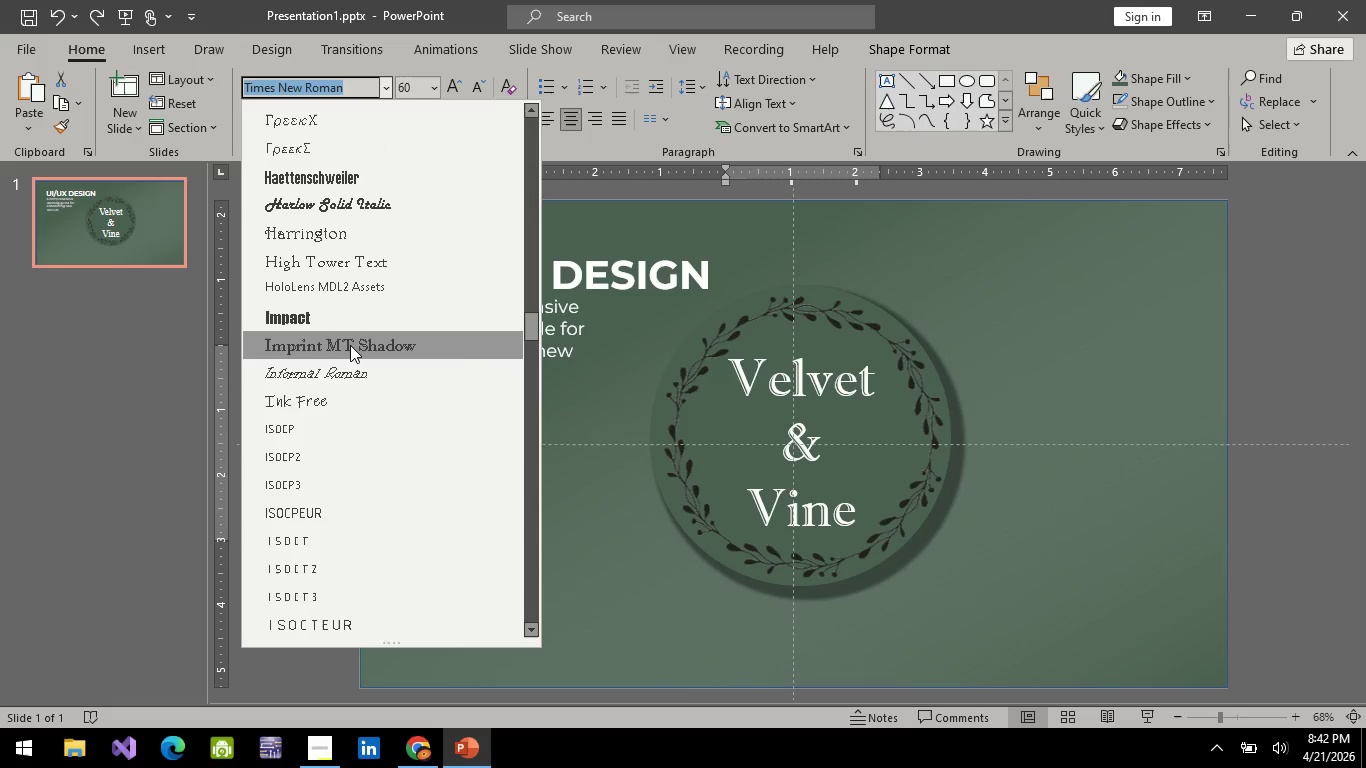 
left_click([350, 345])
 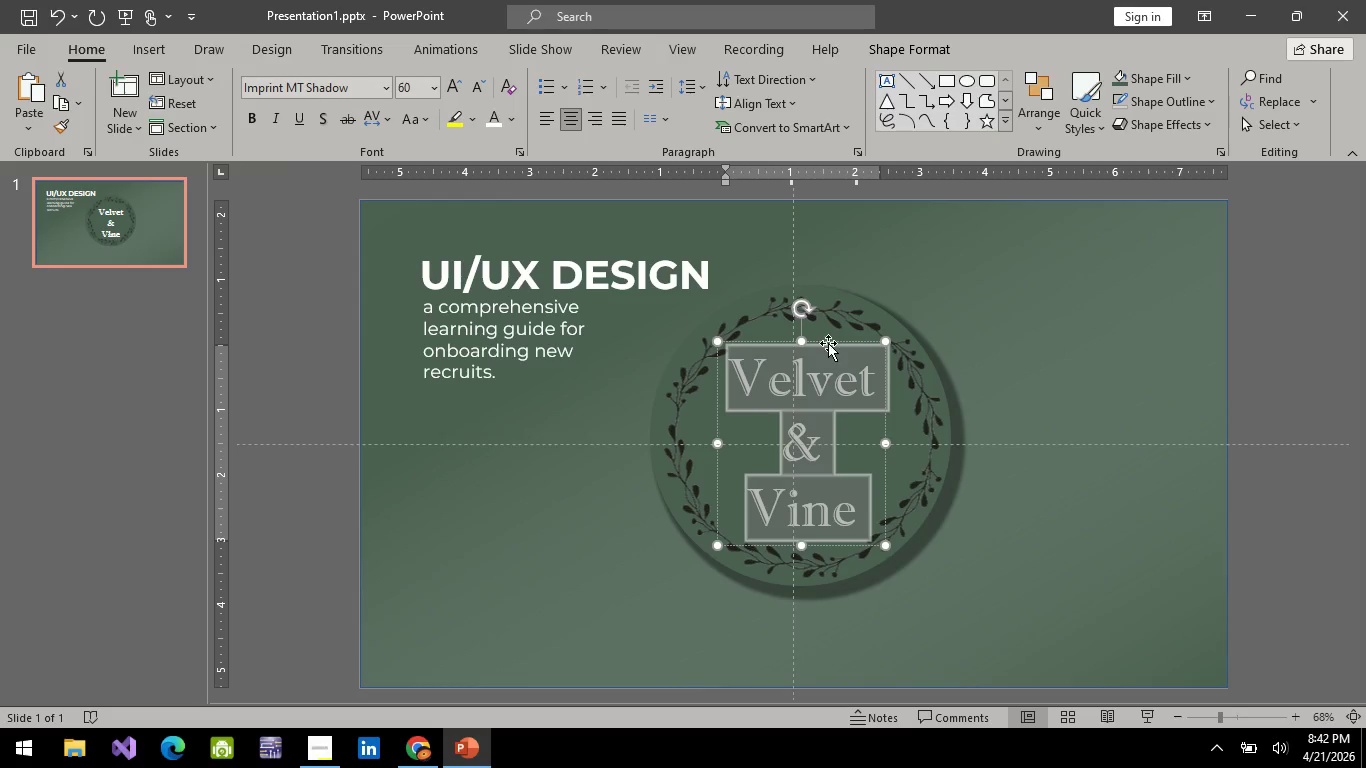 
left_click_drag(start_coordinate=[828, 343], to_coordinate=[834, 339])
 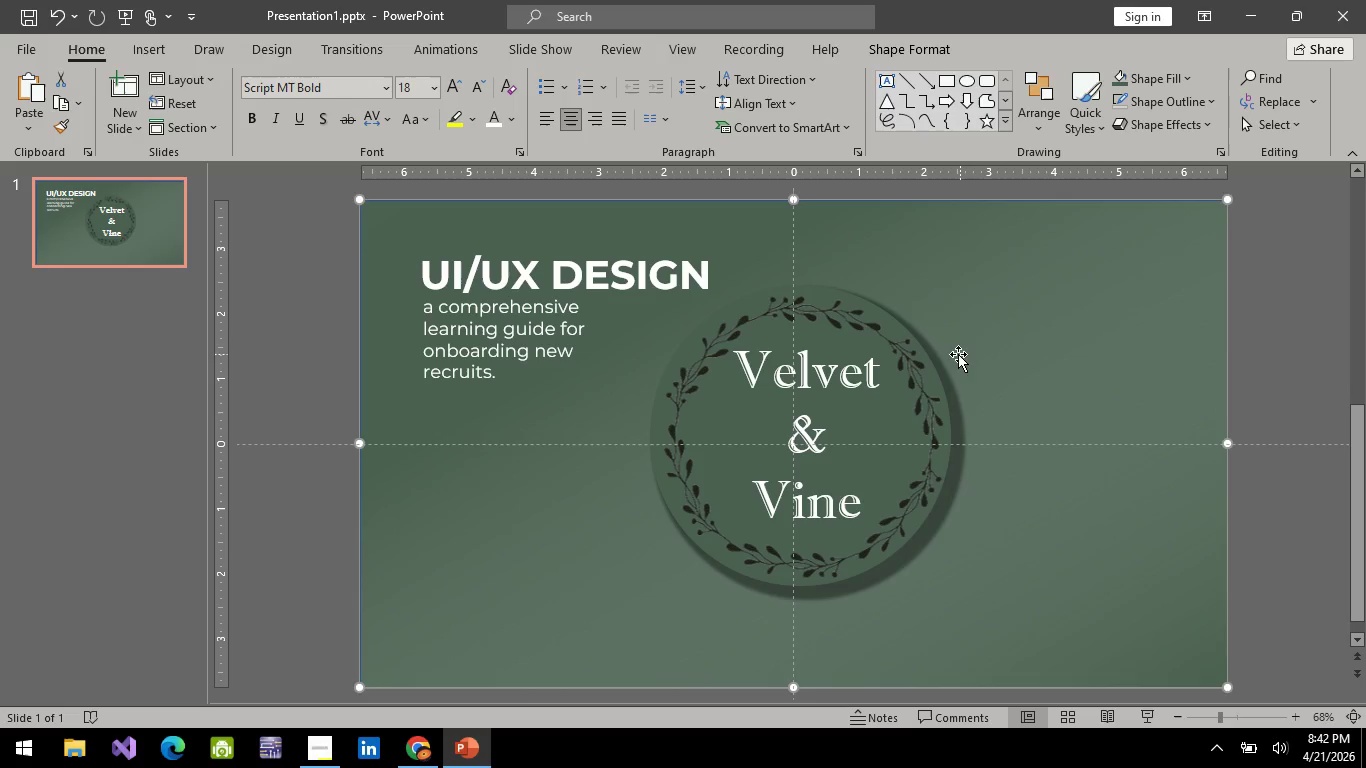 
double_click([911, 384])
 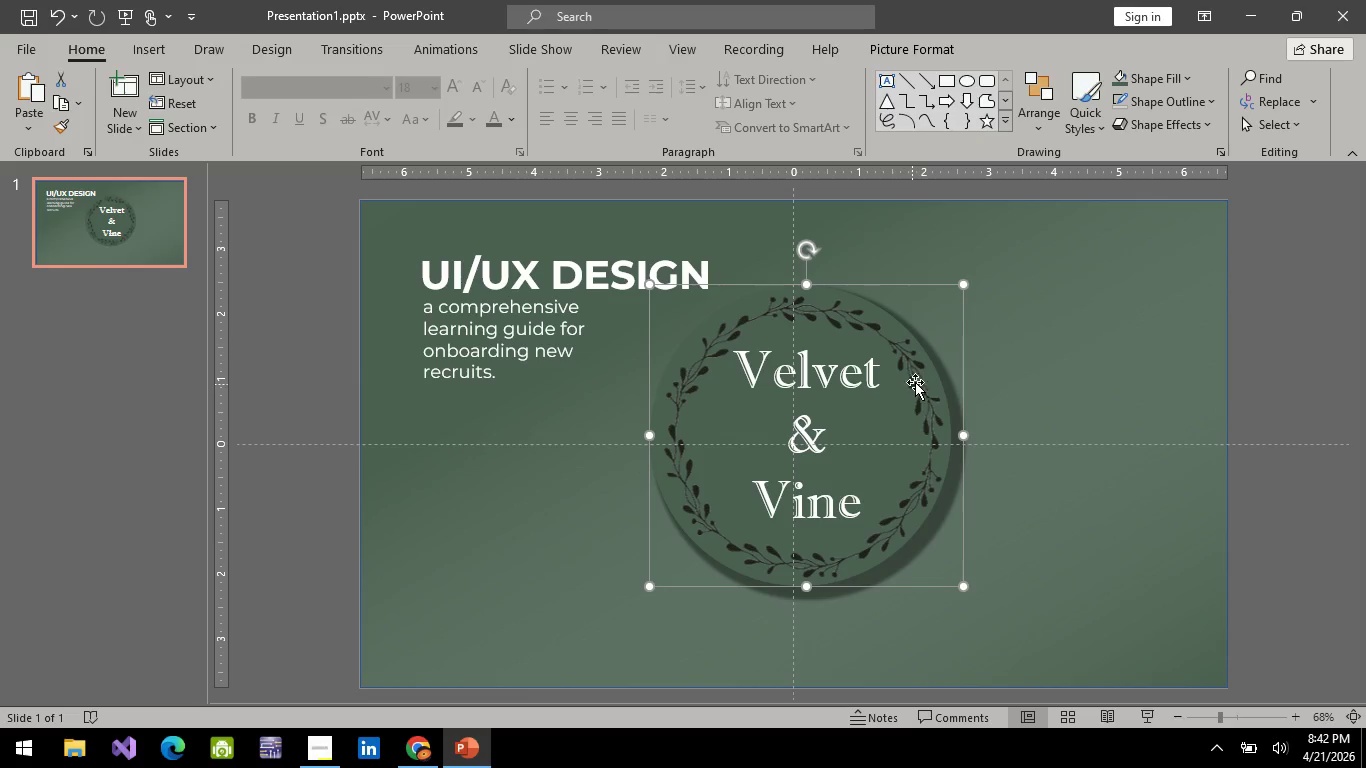 
hold_key(key=ControlLeft, duration=1.51)
left_click([936, 343])
 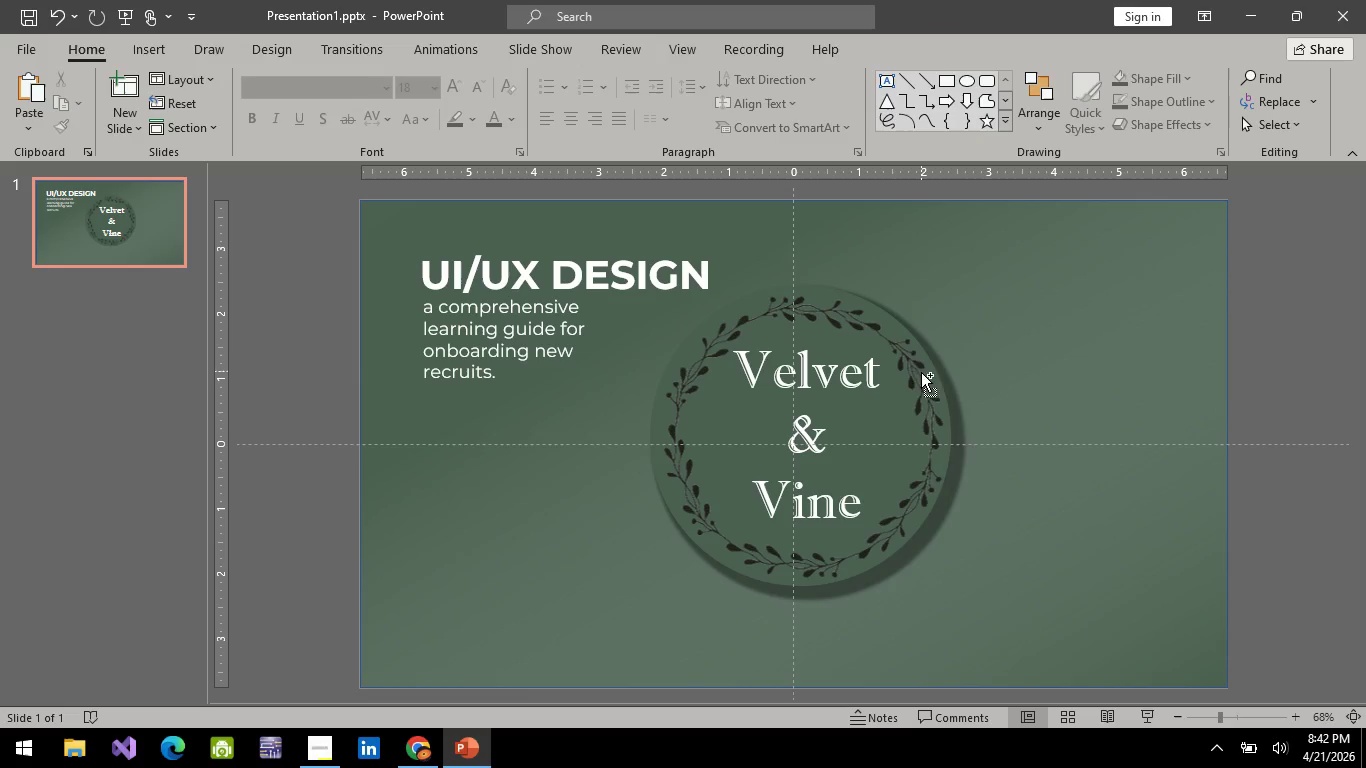 
left_click([921, 372])
 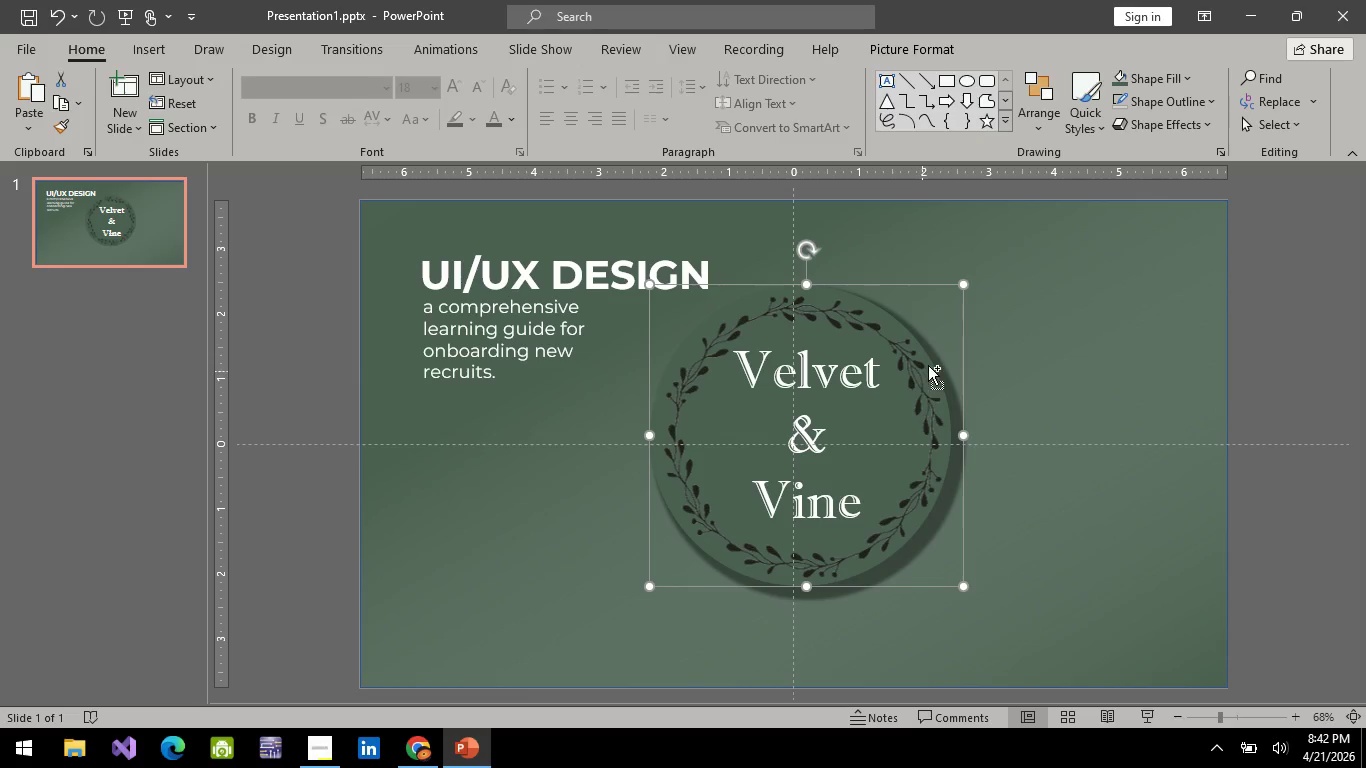 
hold_key(key=ControlLeft, duration=1.16)
left_click([1087, 421])
 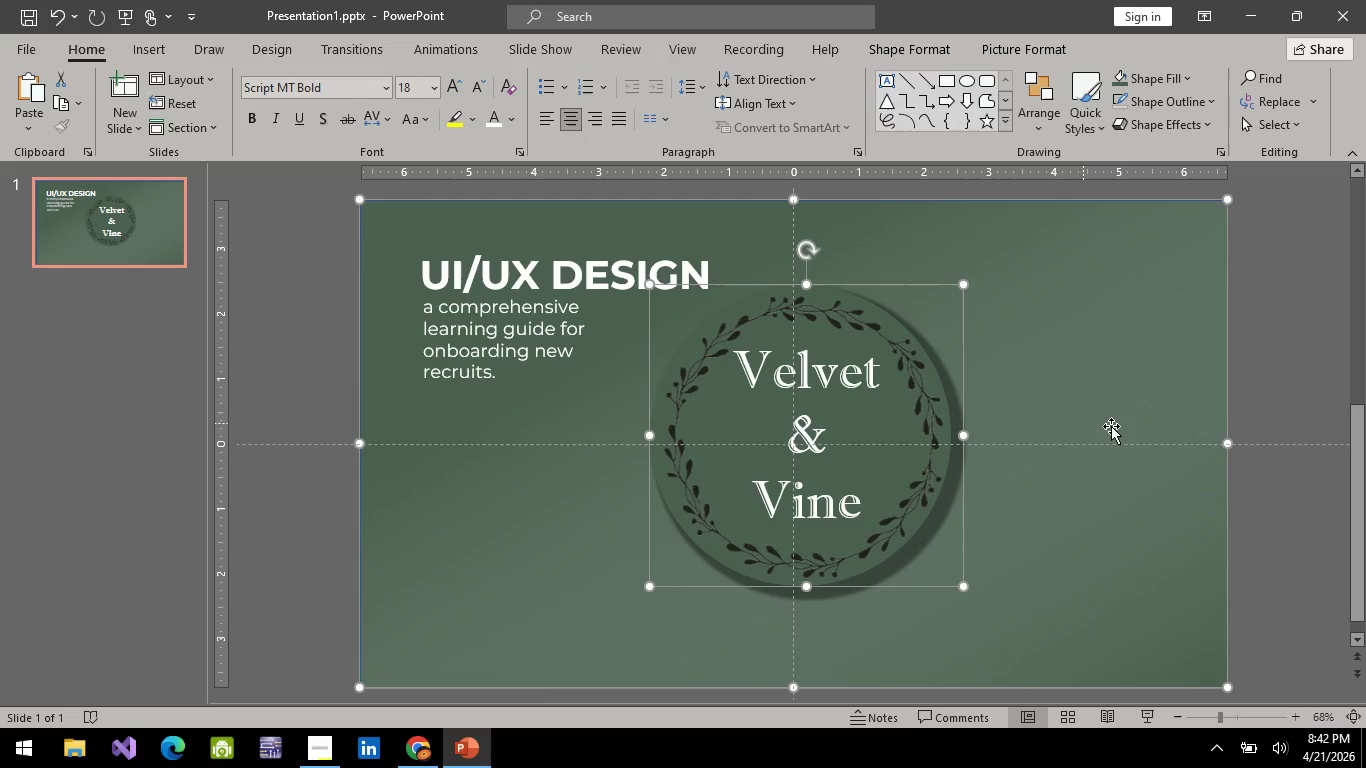 
left_click([1308, 417])
 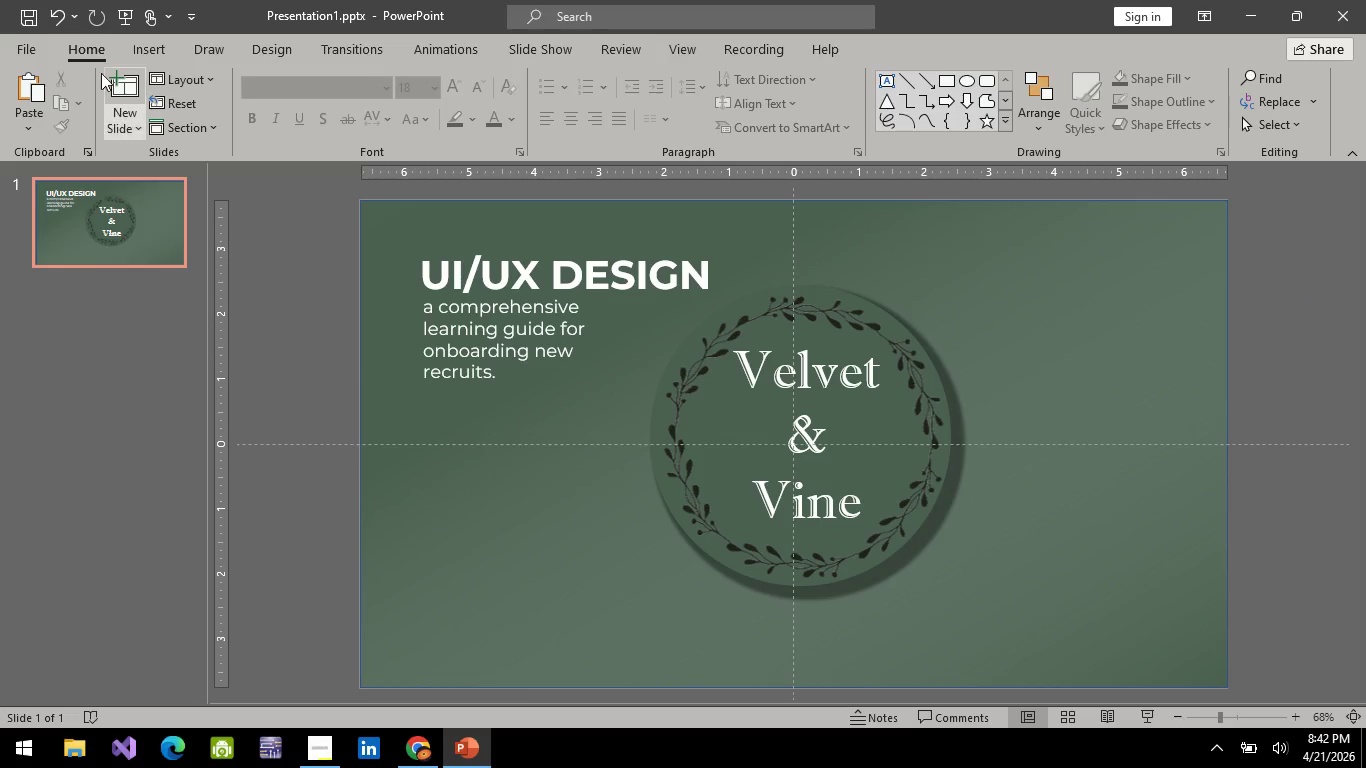 
left_click([135, 5])
 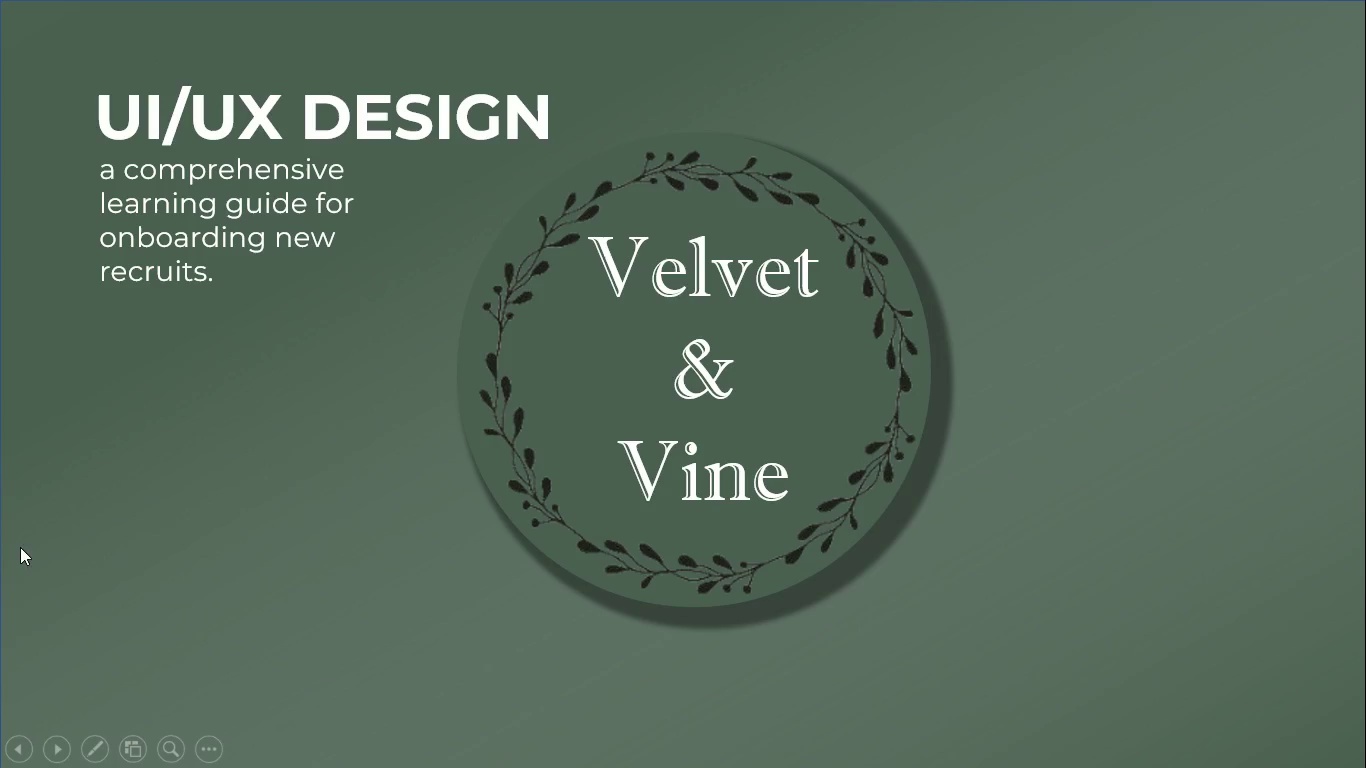 
wait(10.16)
 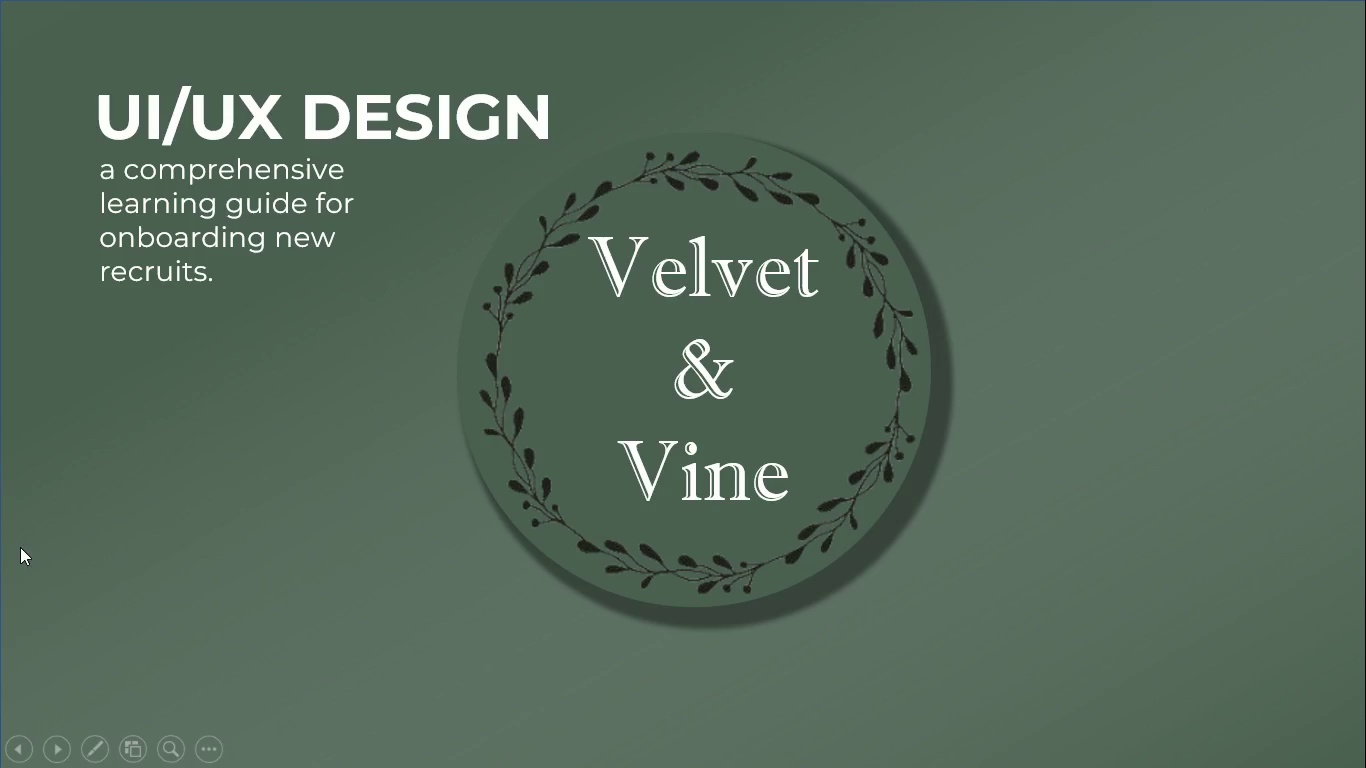 
left_click([383, 113])
 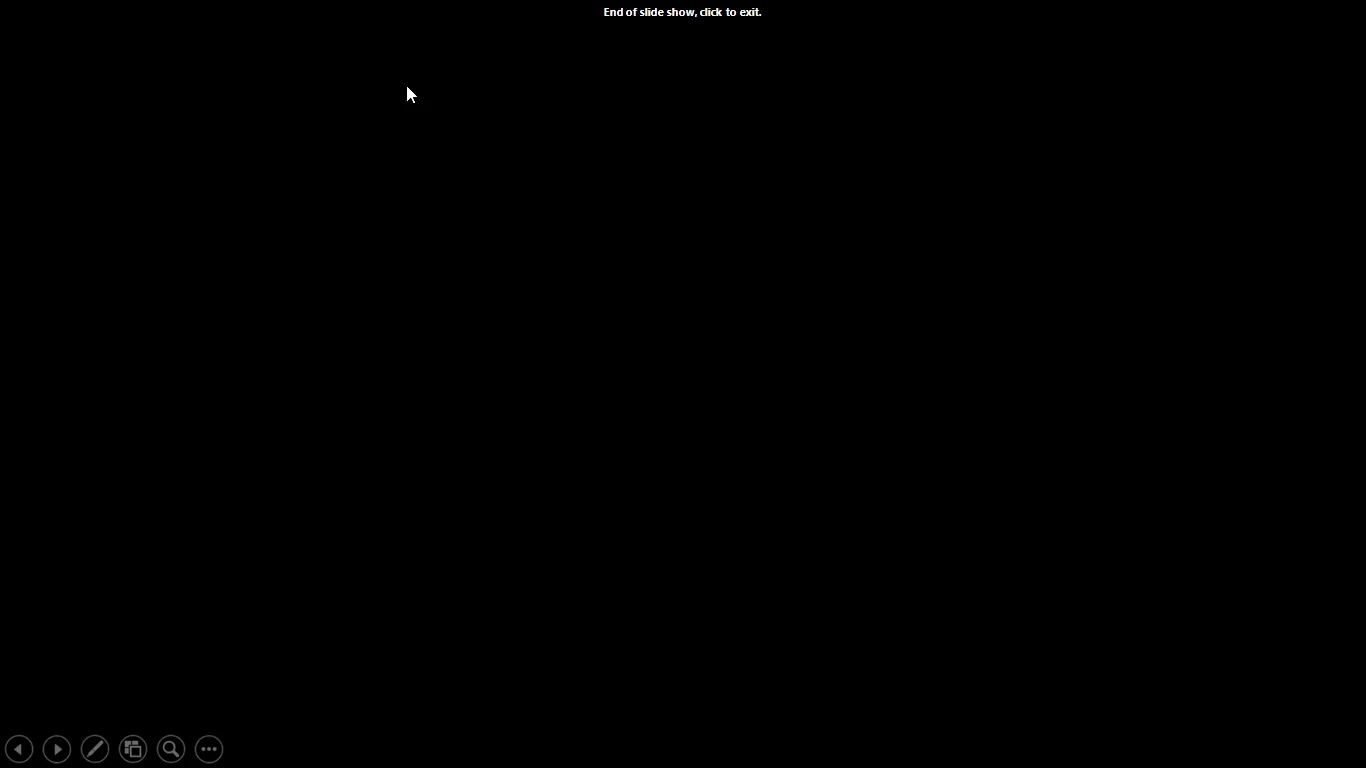 
key(Escape)
 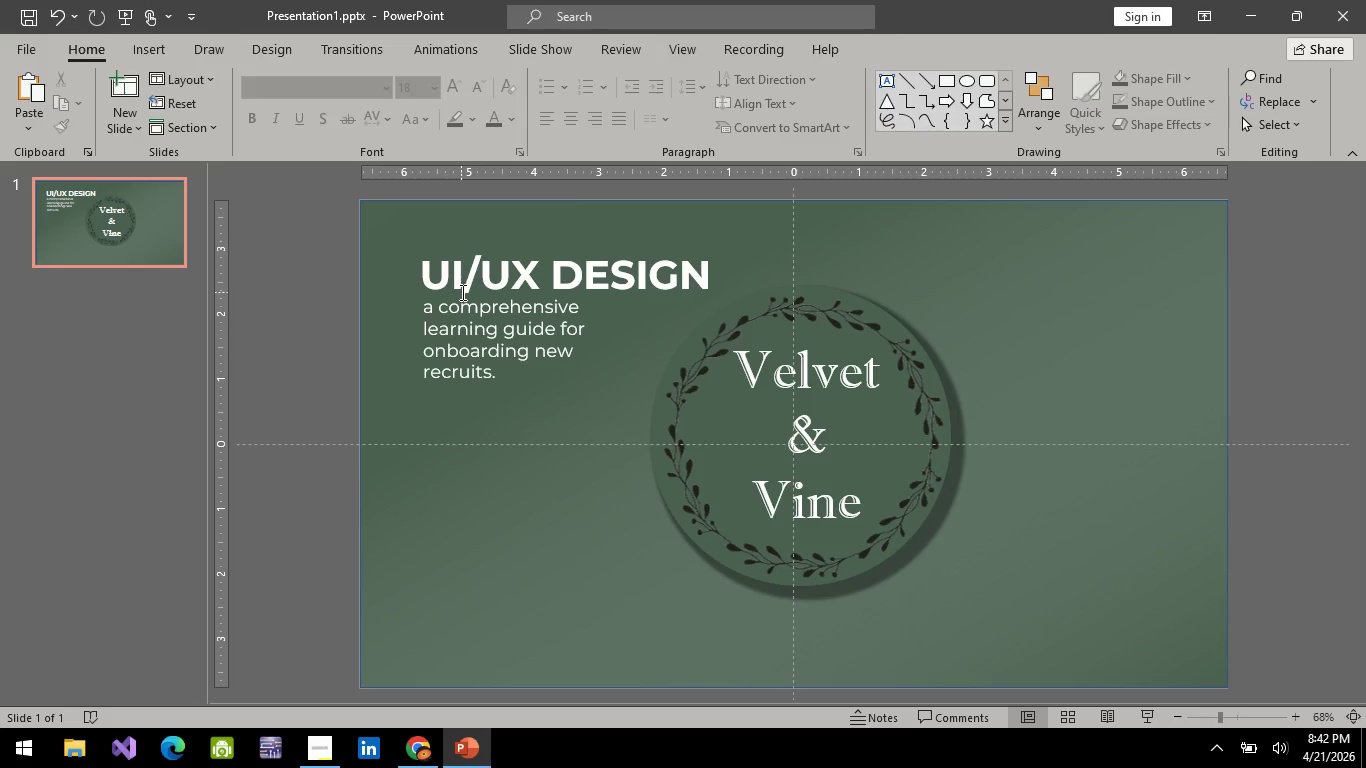 
left_click([461, 292])
 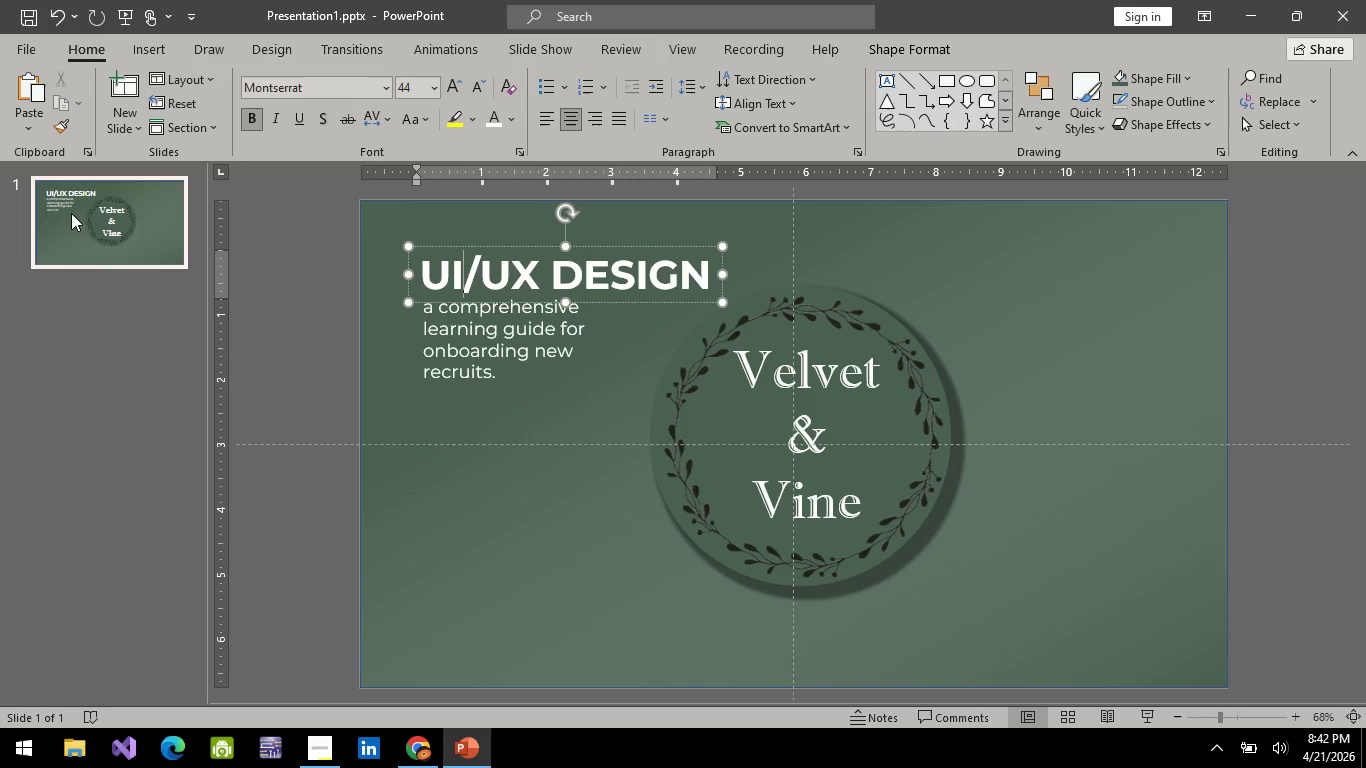 
right_click([132, 219])
 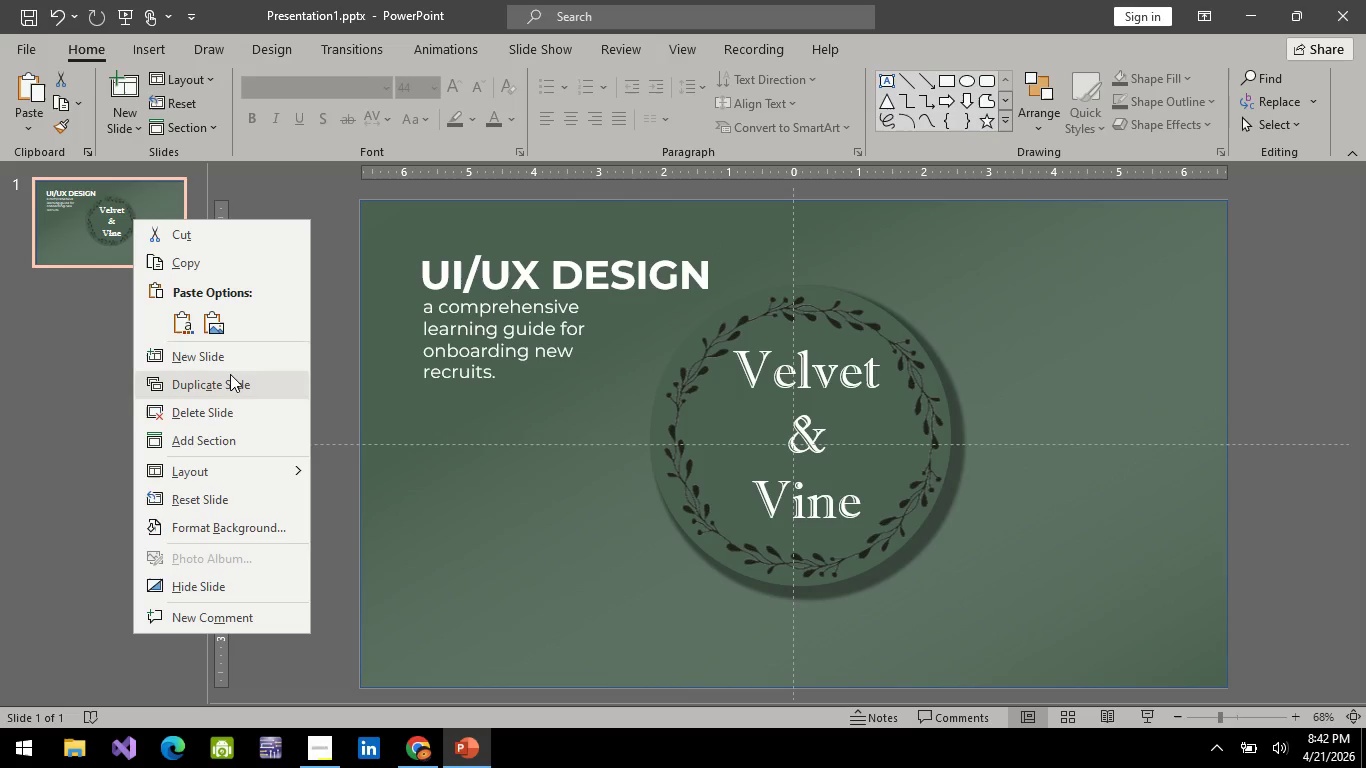 
left_click([226, 395])
 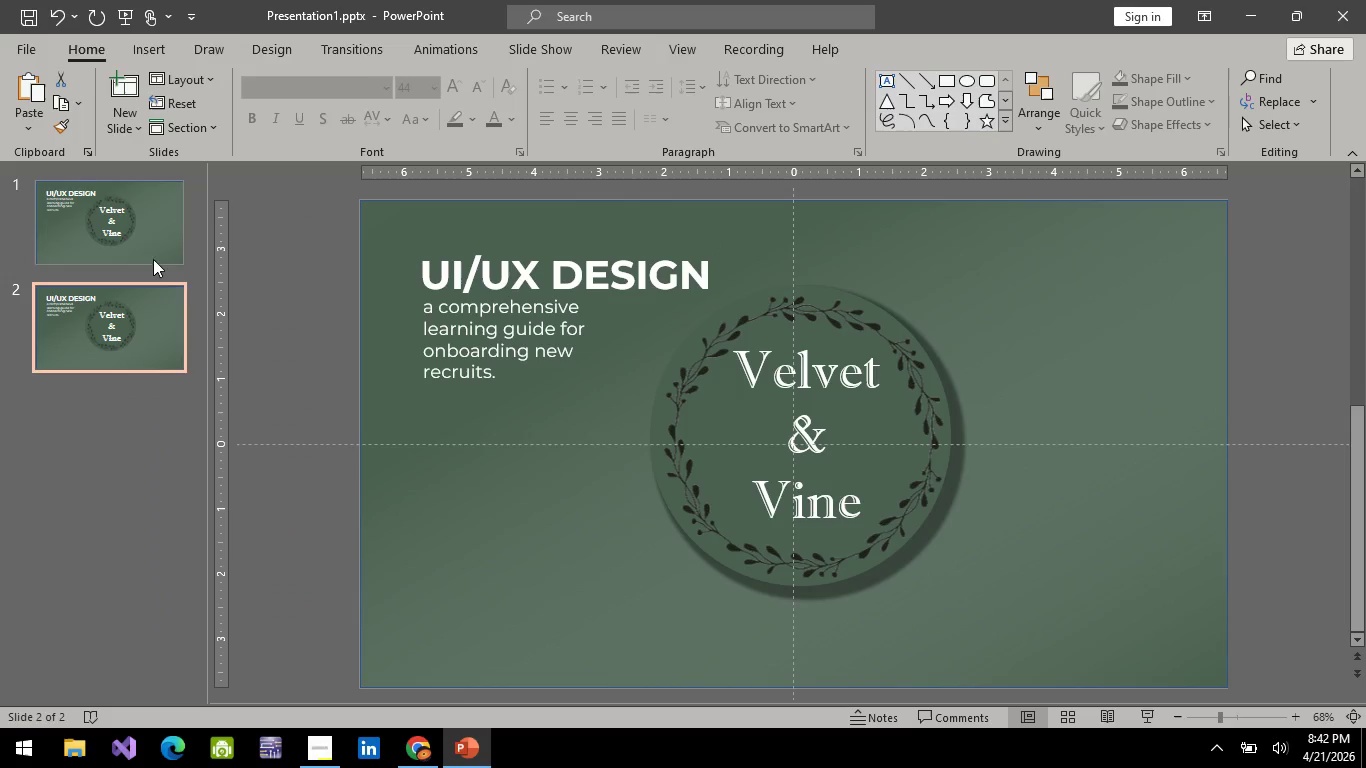 
left_click([144, 224])
 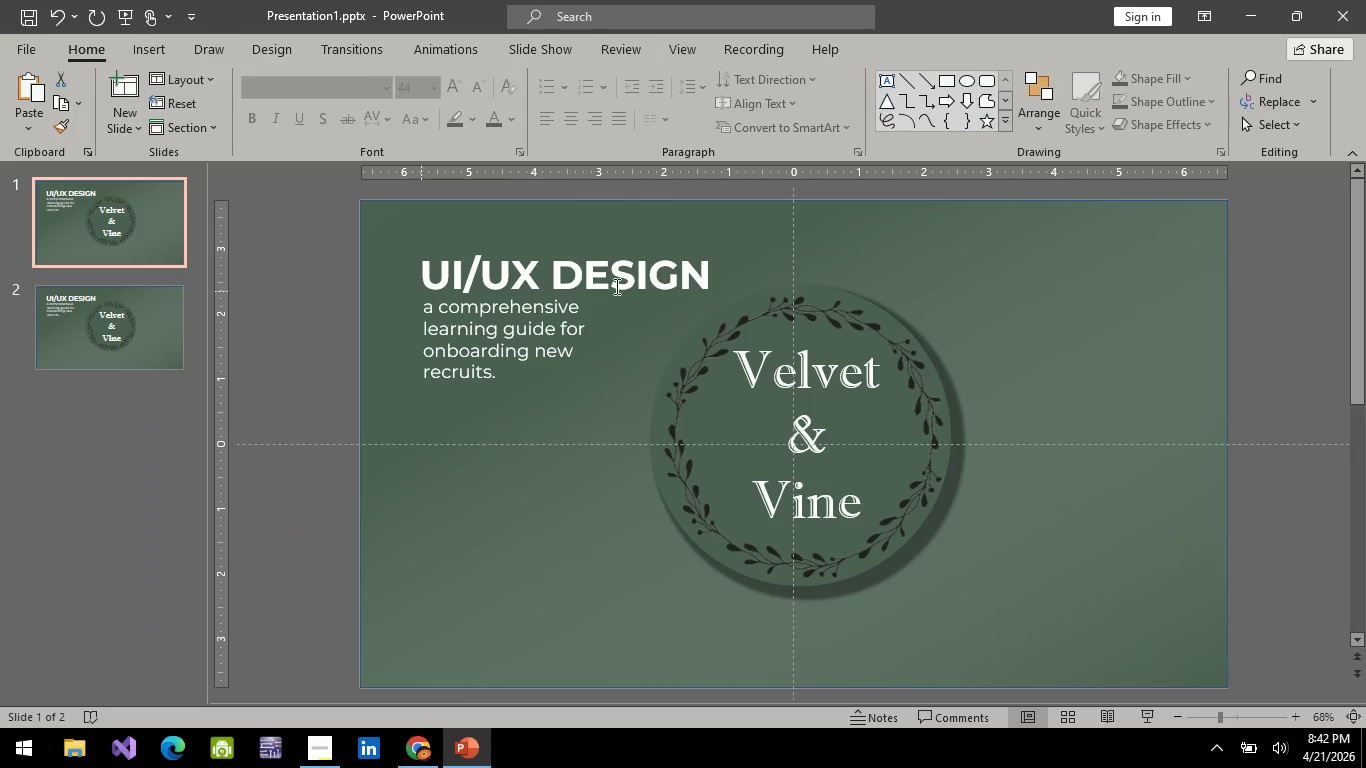 
left_click([635, 287])
 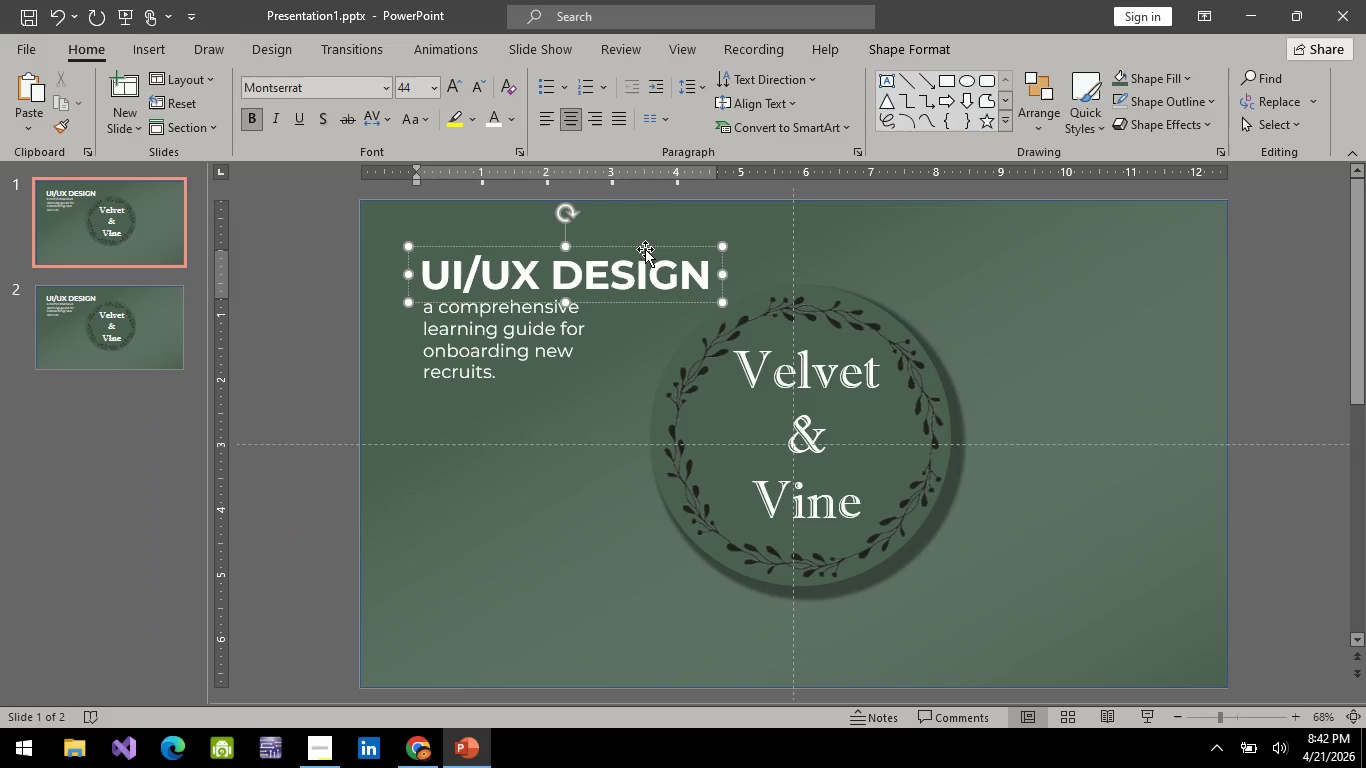 
left_click([645, 247])
 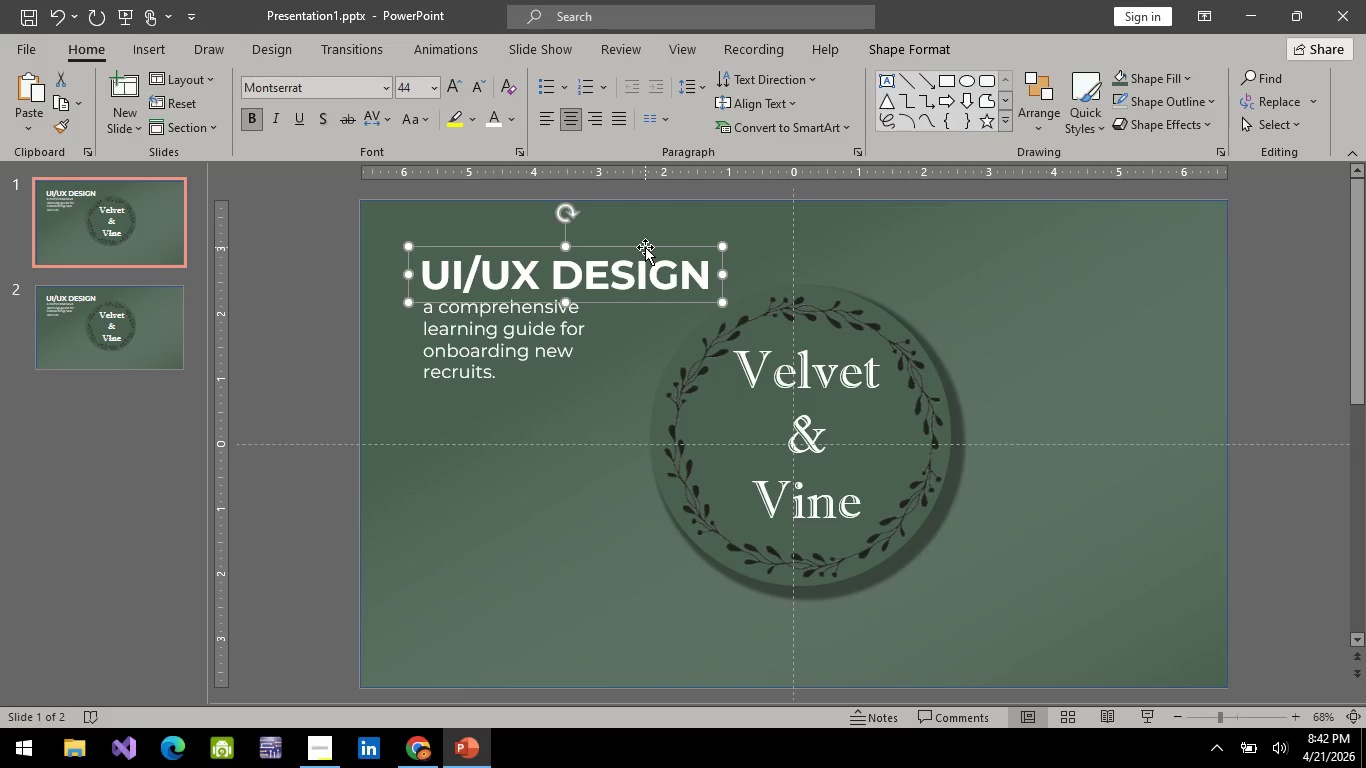 
key(Delete)
 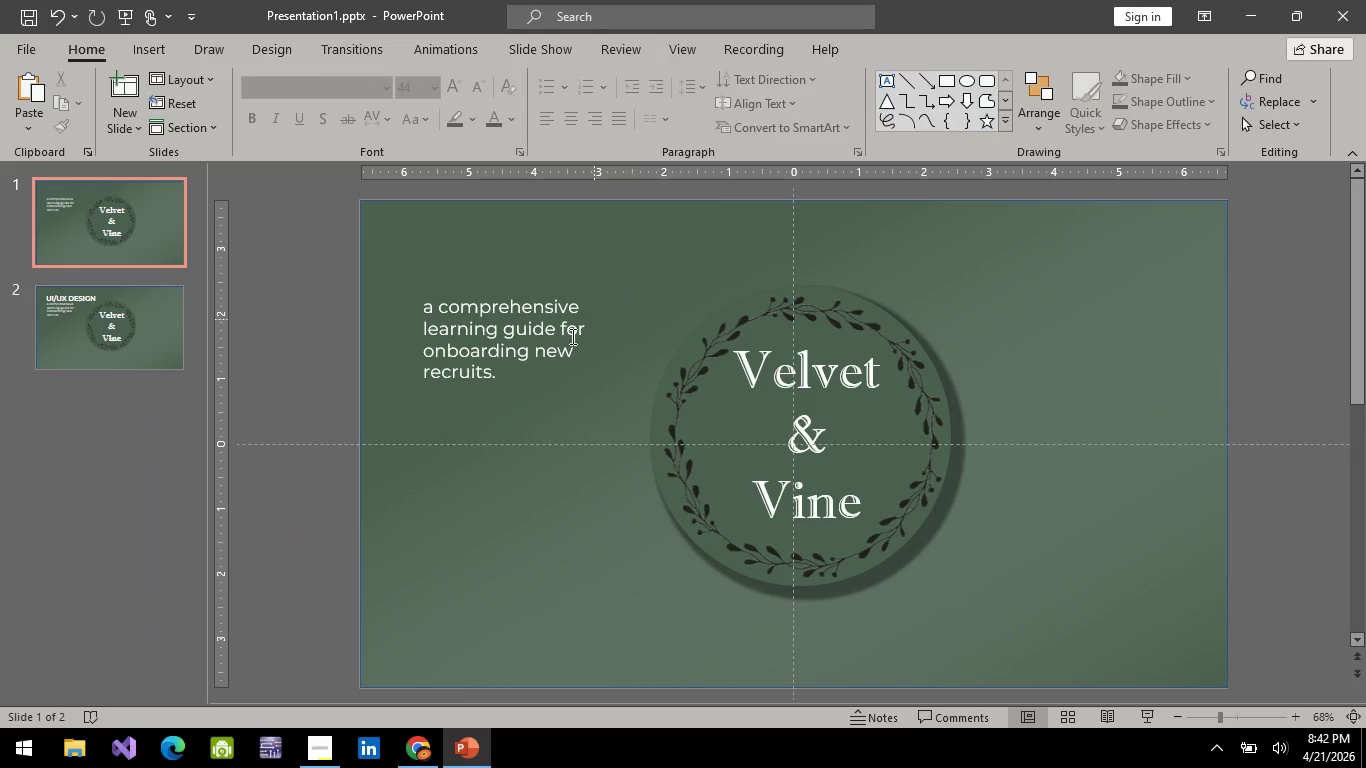 
left_click([566, 338])
 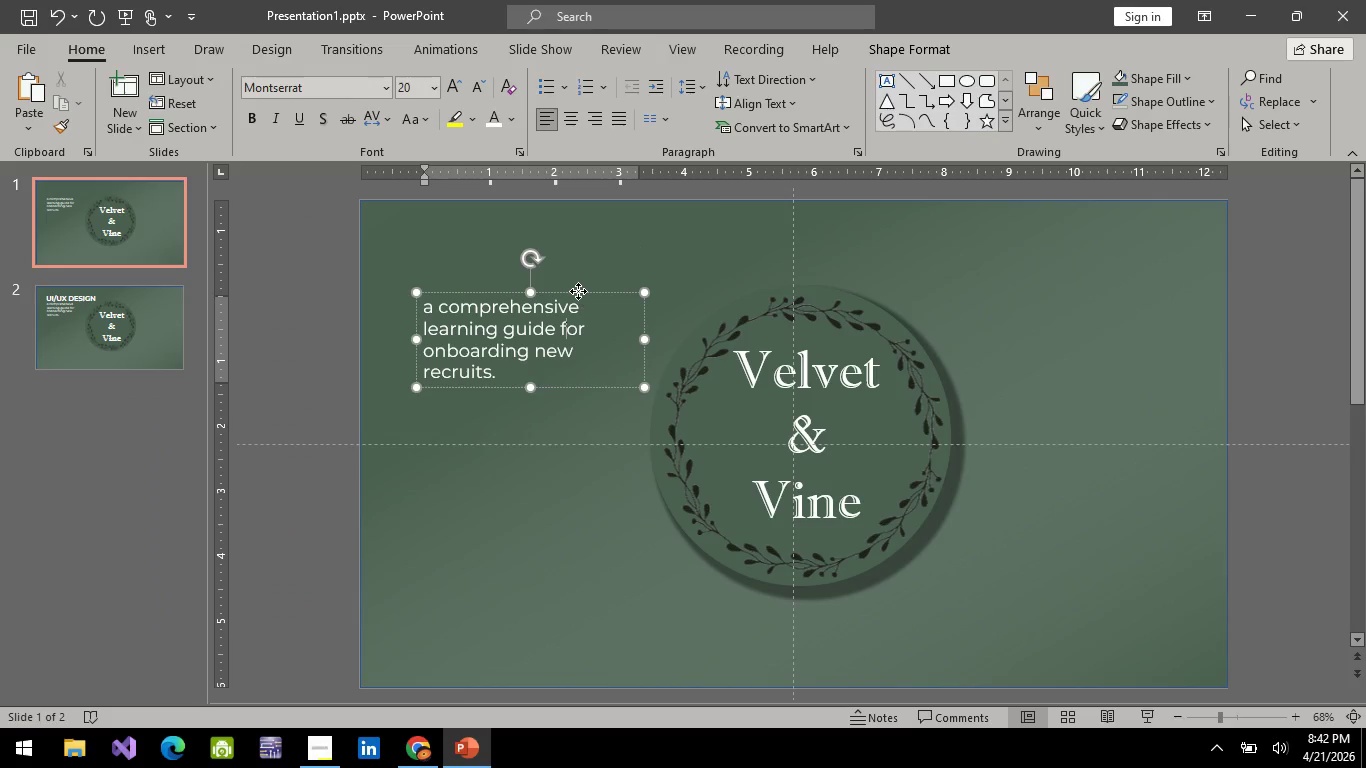 
left_click([578, 291])
 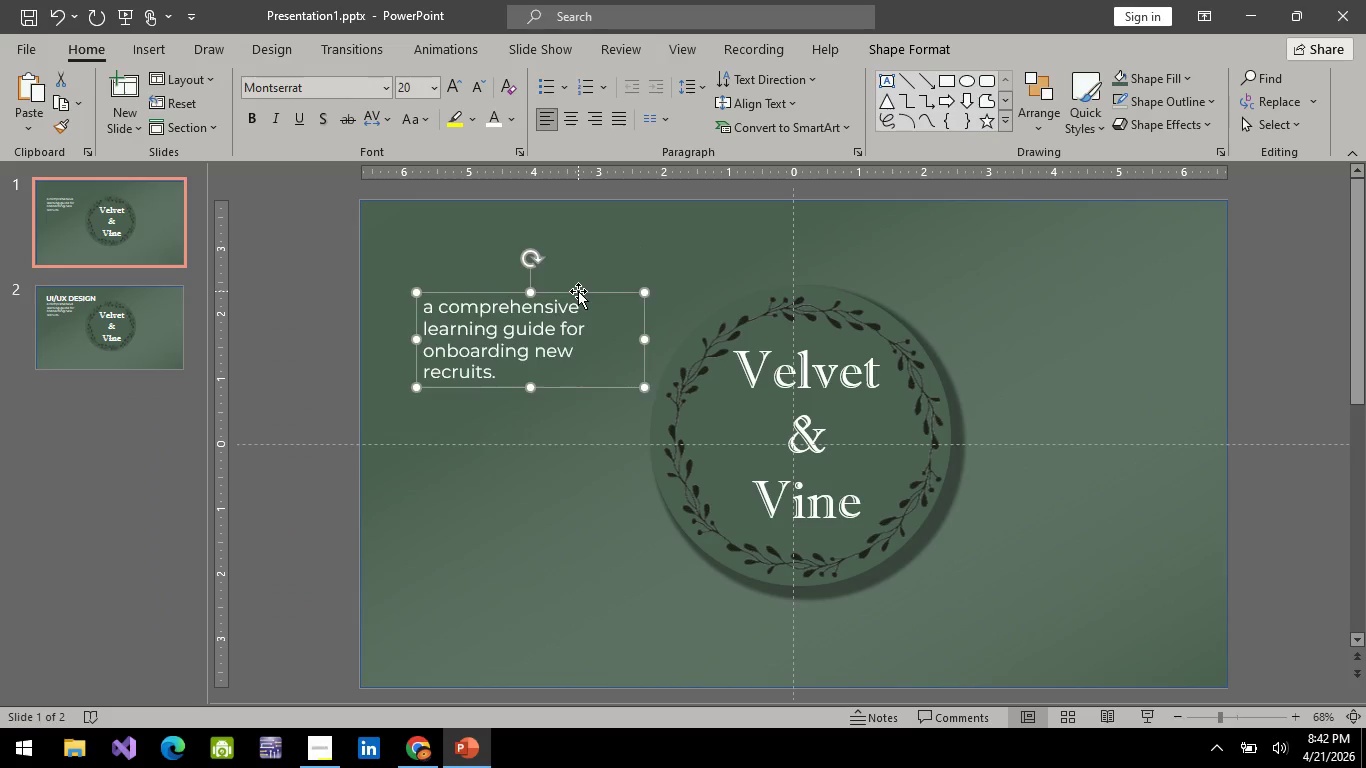 
key(Delete)
 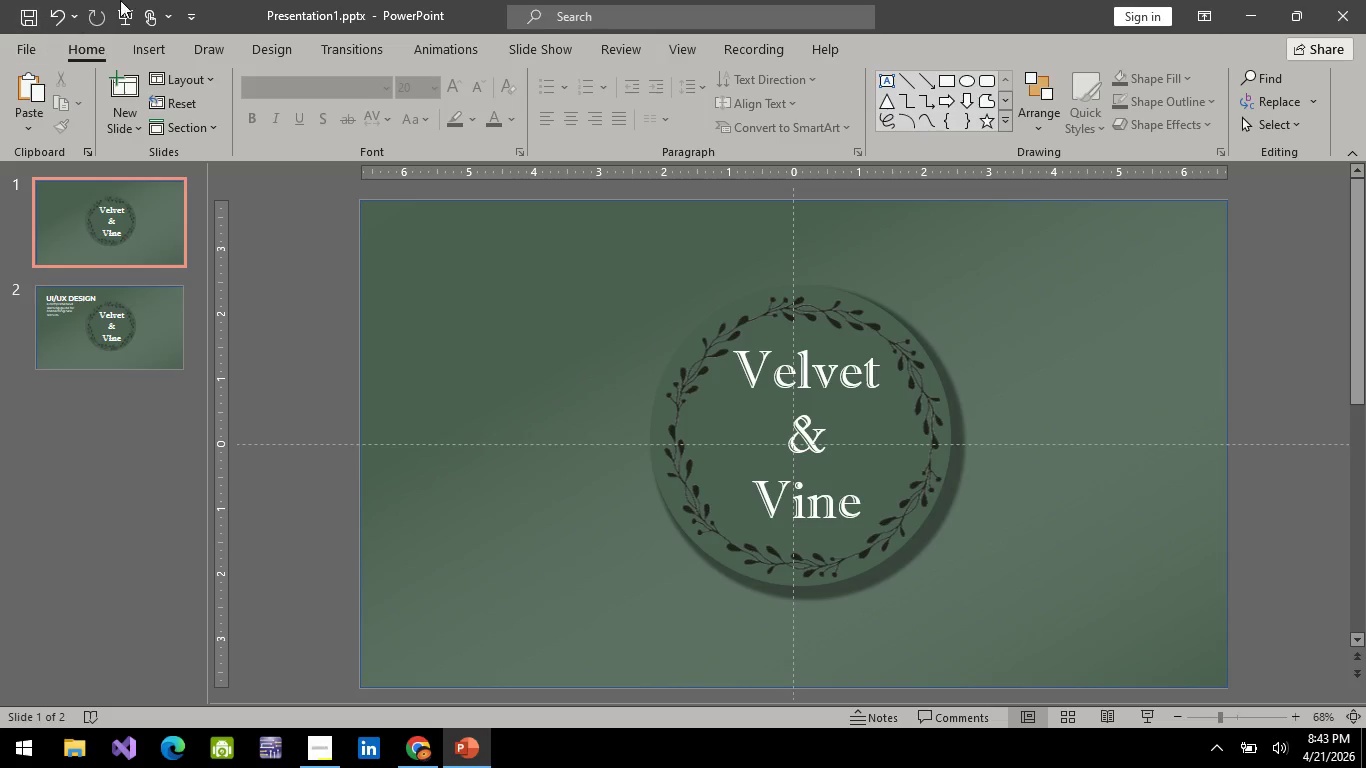 
wait(8.0)
 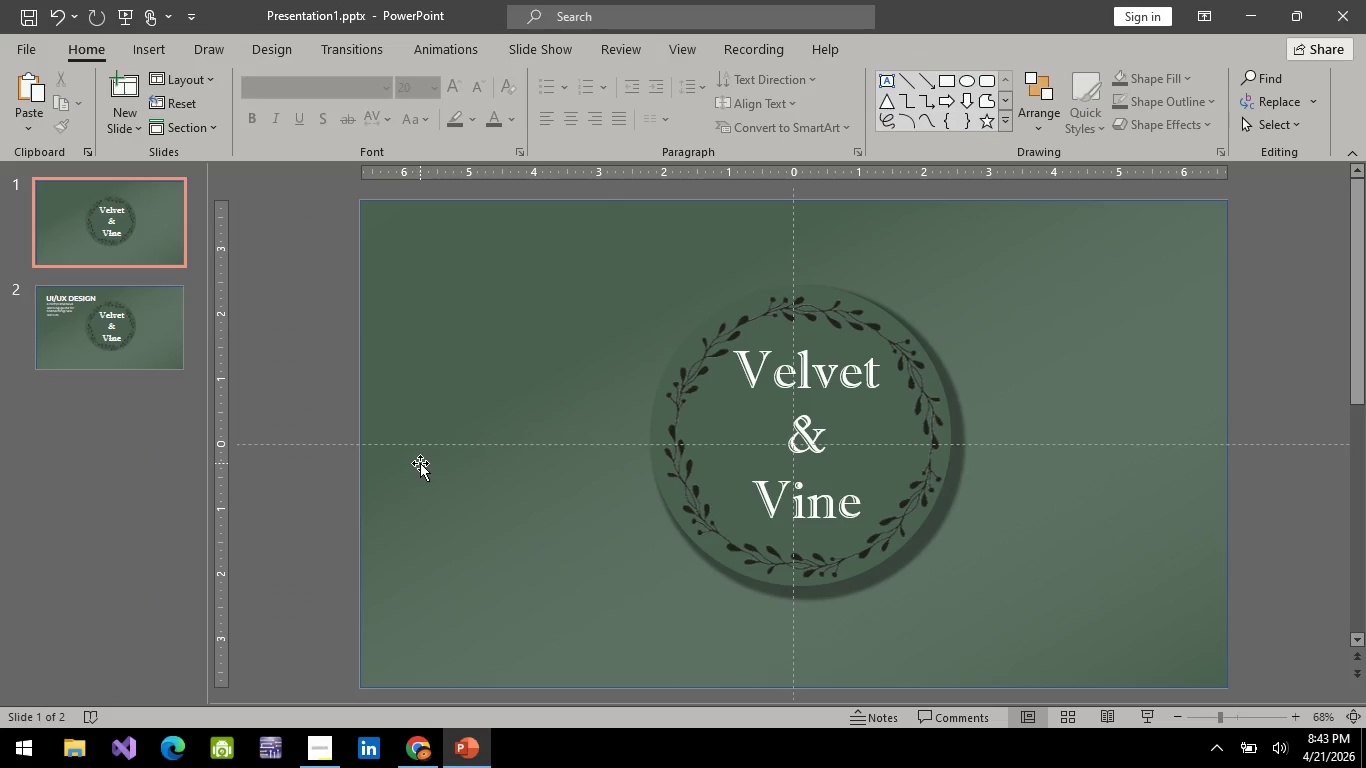 
left_click([121, 3])
 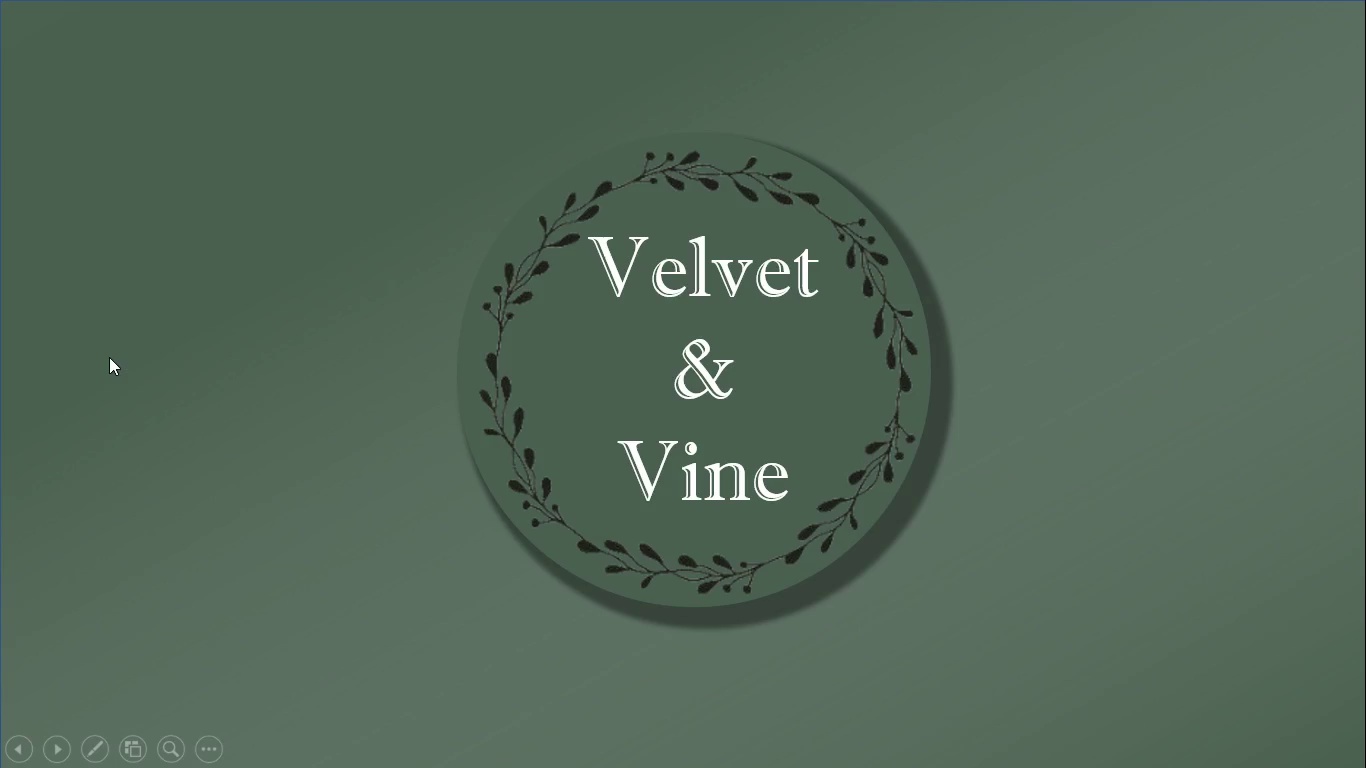 
wait(17.72)
 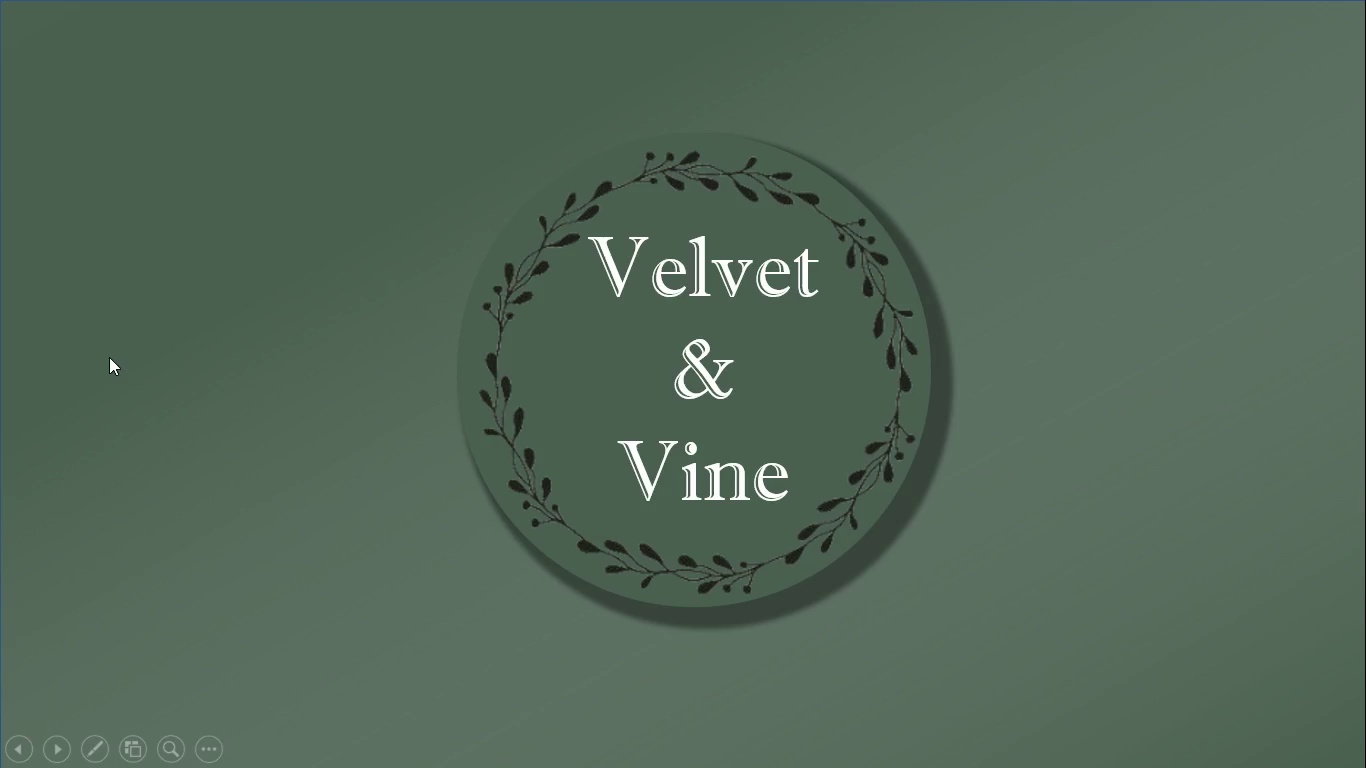 
key(Escape)
 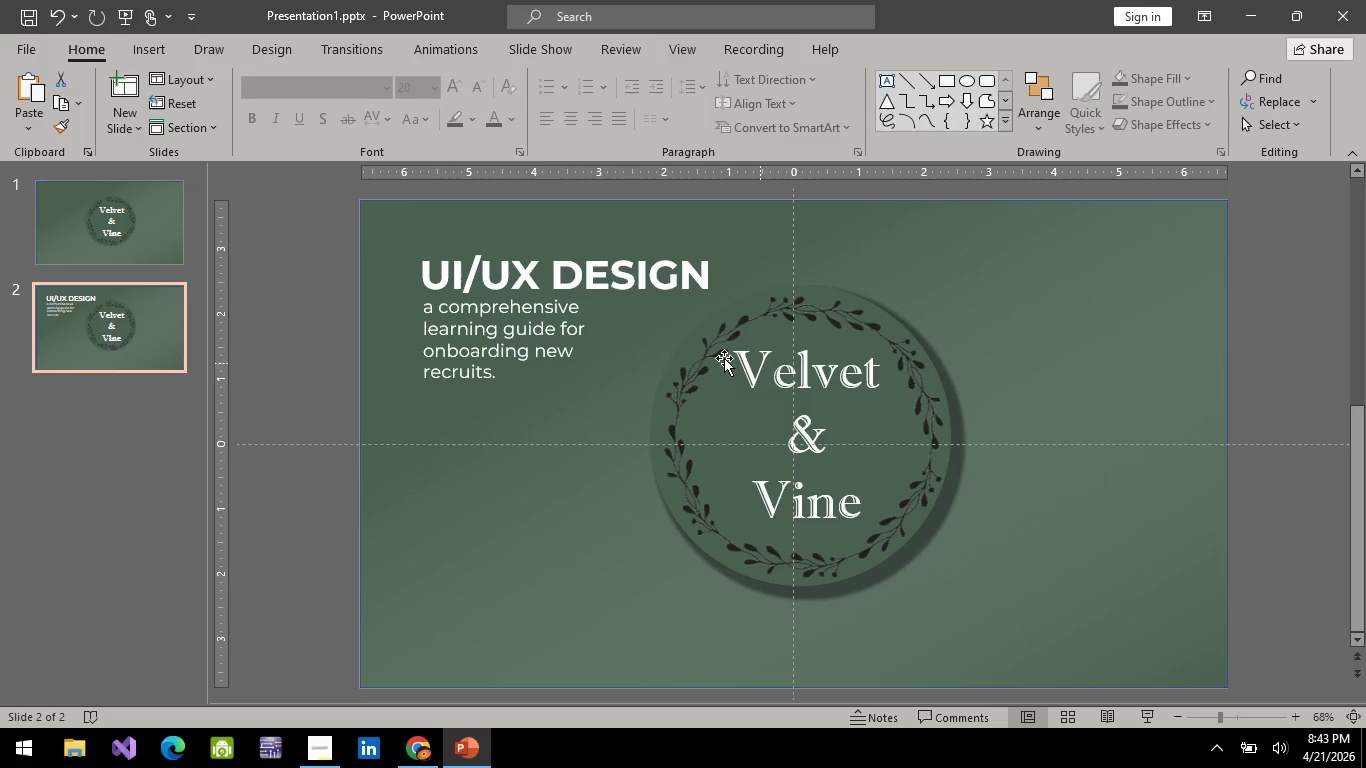 
left_click([520, 303])
 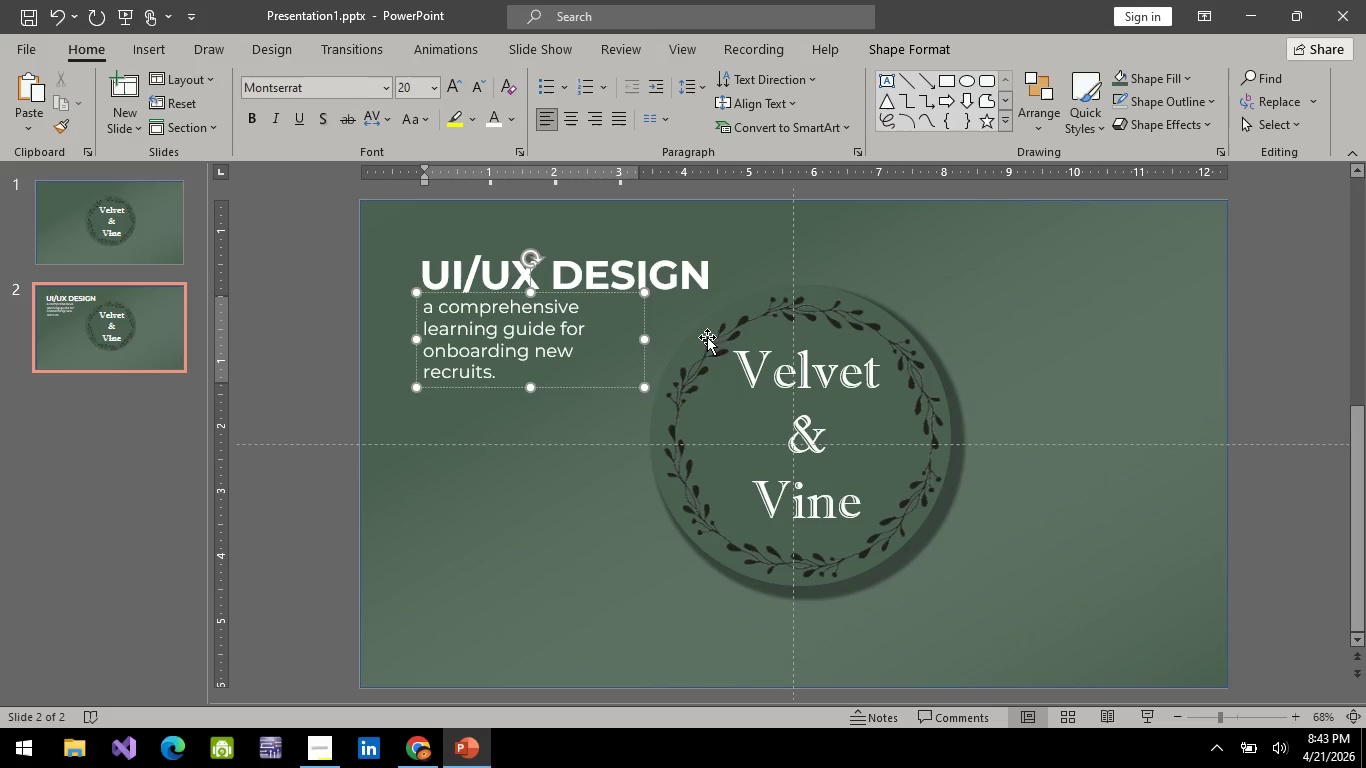 
left_click([725, 345])
 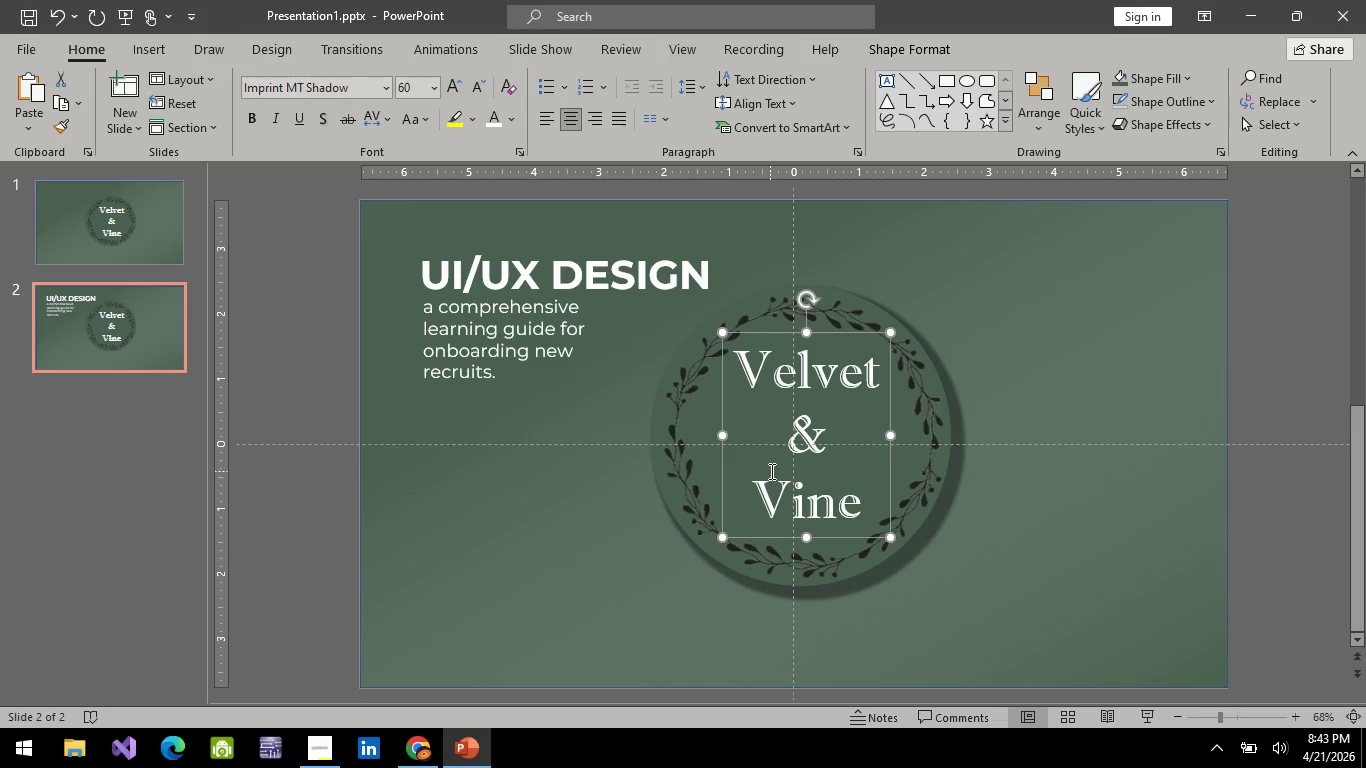 
key(Delete)
 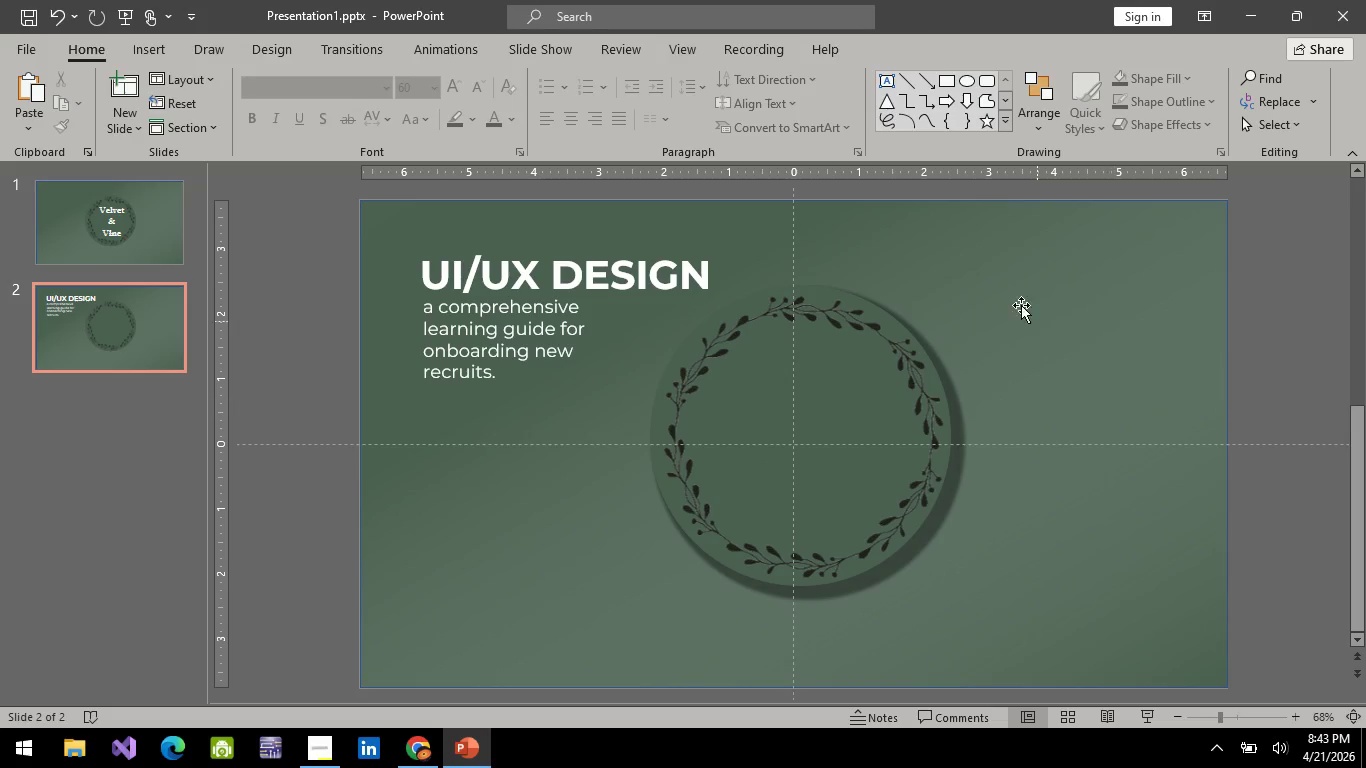 
left_click_drag(start_coordinate=[1020, 294], to_coordinate=[879, 538])
 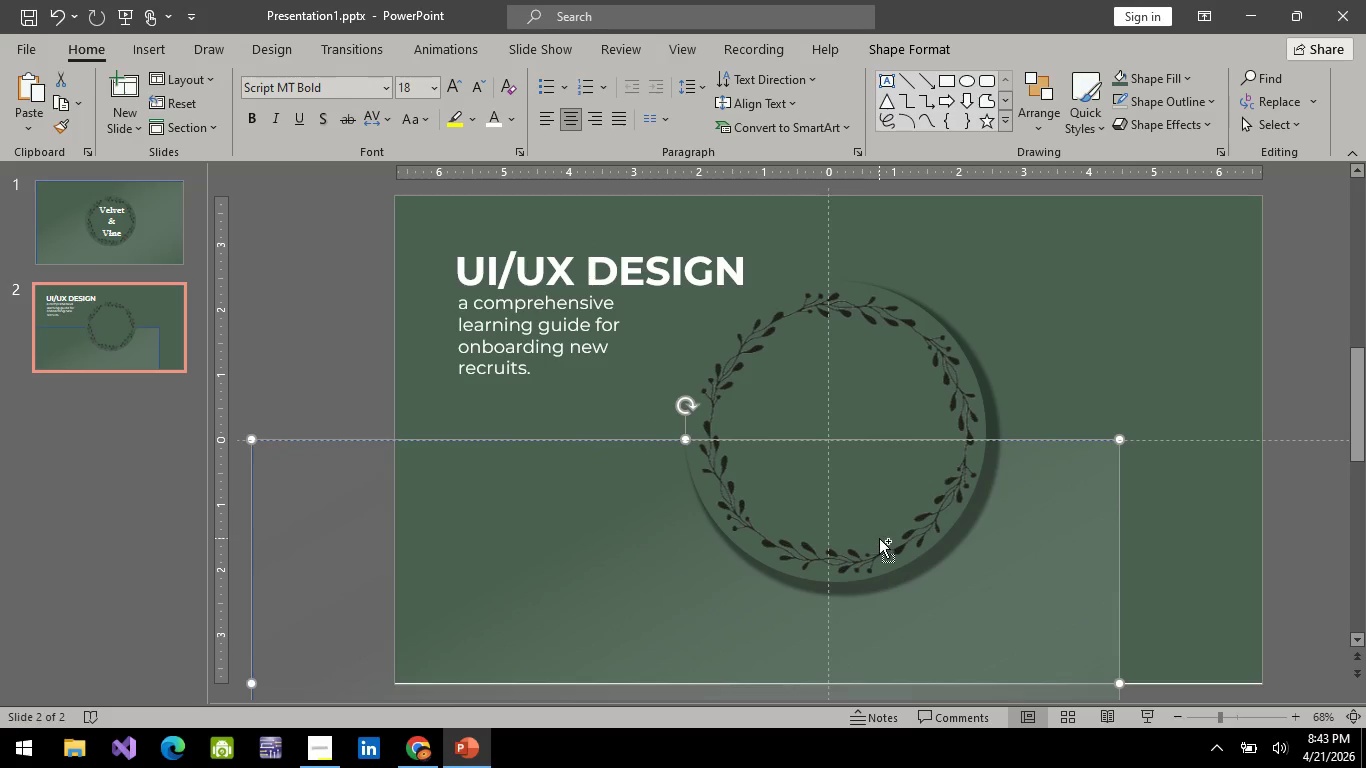 
key(Control+Z)
 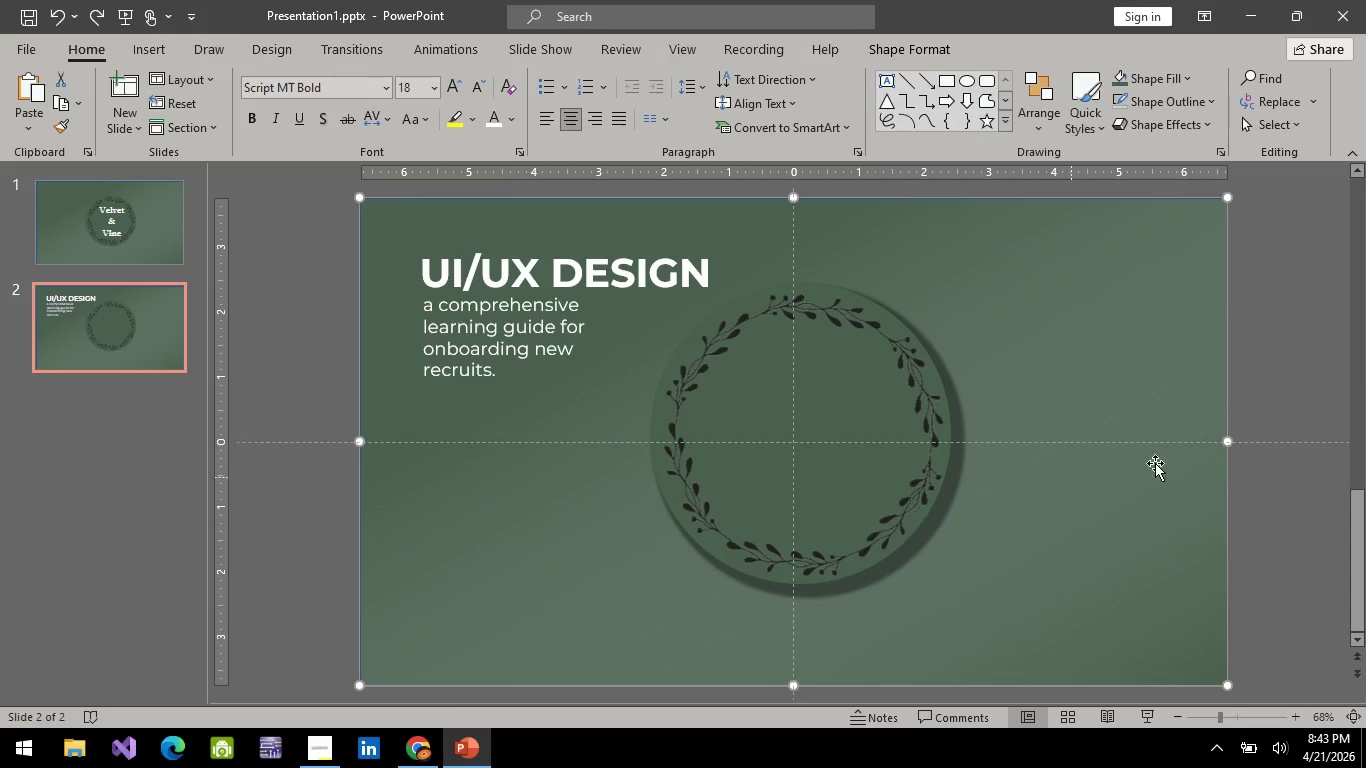 
right_click([1174, 455])
 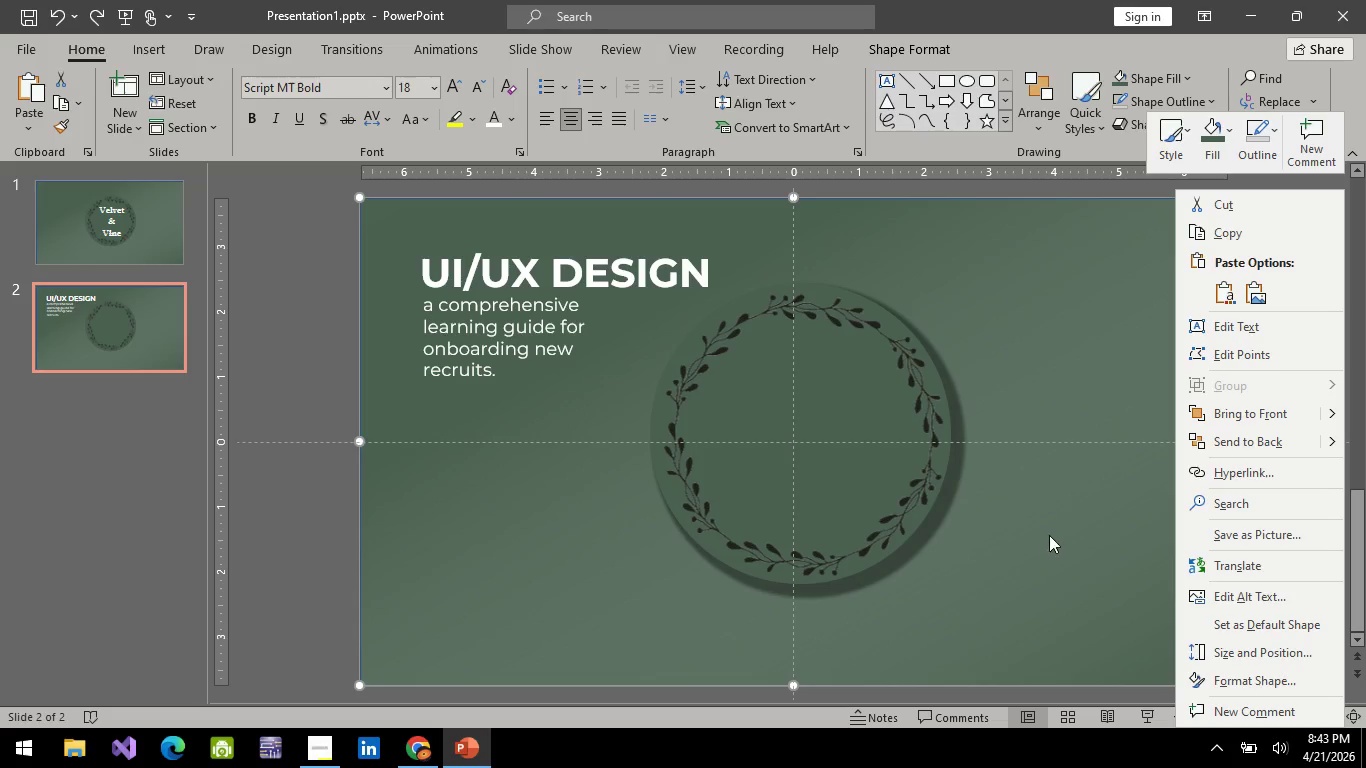 
left_click([1114, 523])
 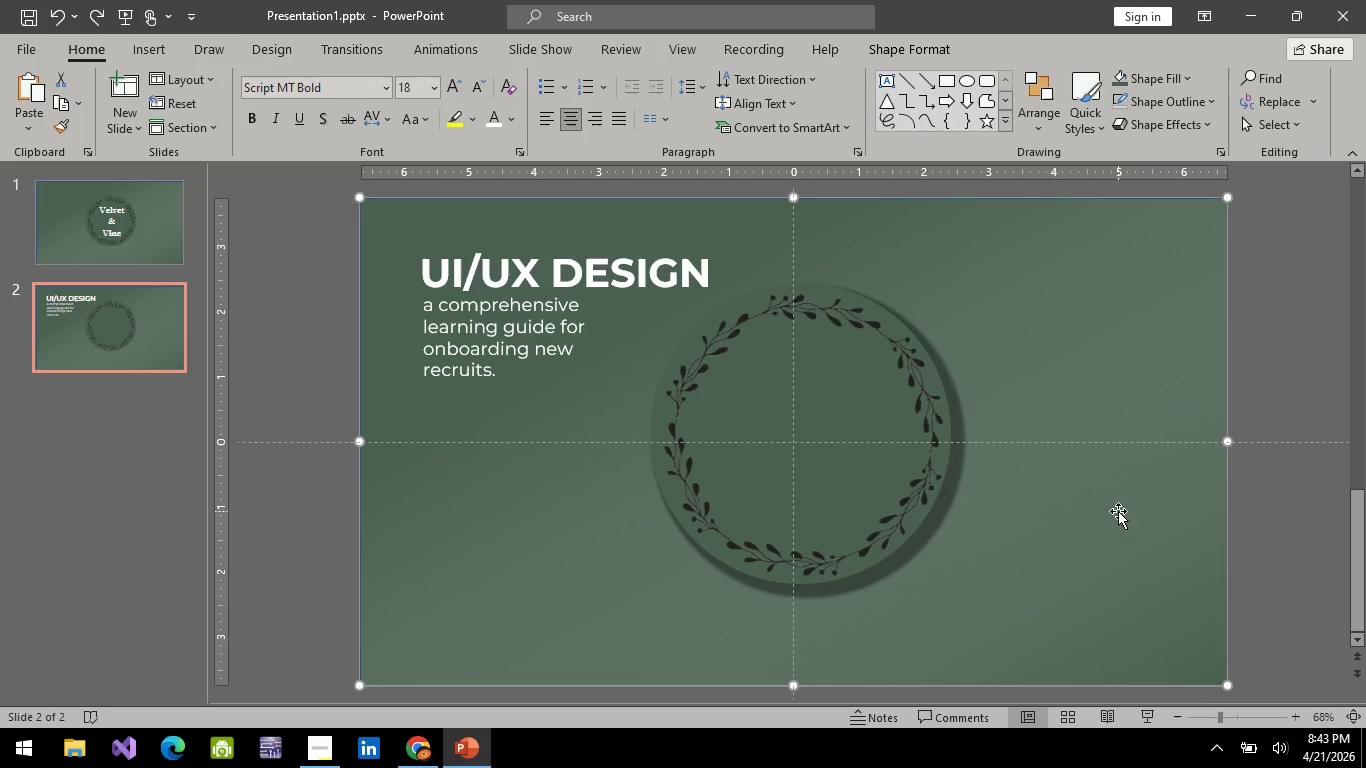 
hold_key(key=ControlLeft, duration=0.47)
scroll: coordinate [1116, 504], scroll_direction: down, amount: 1.0
 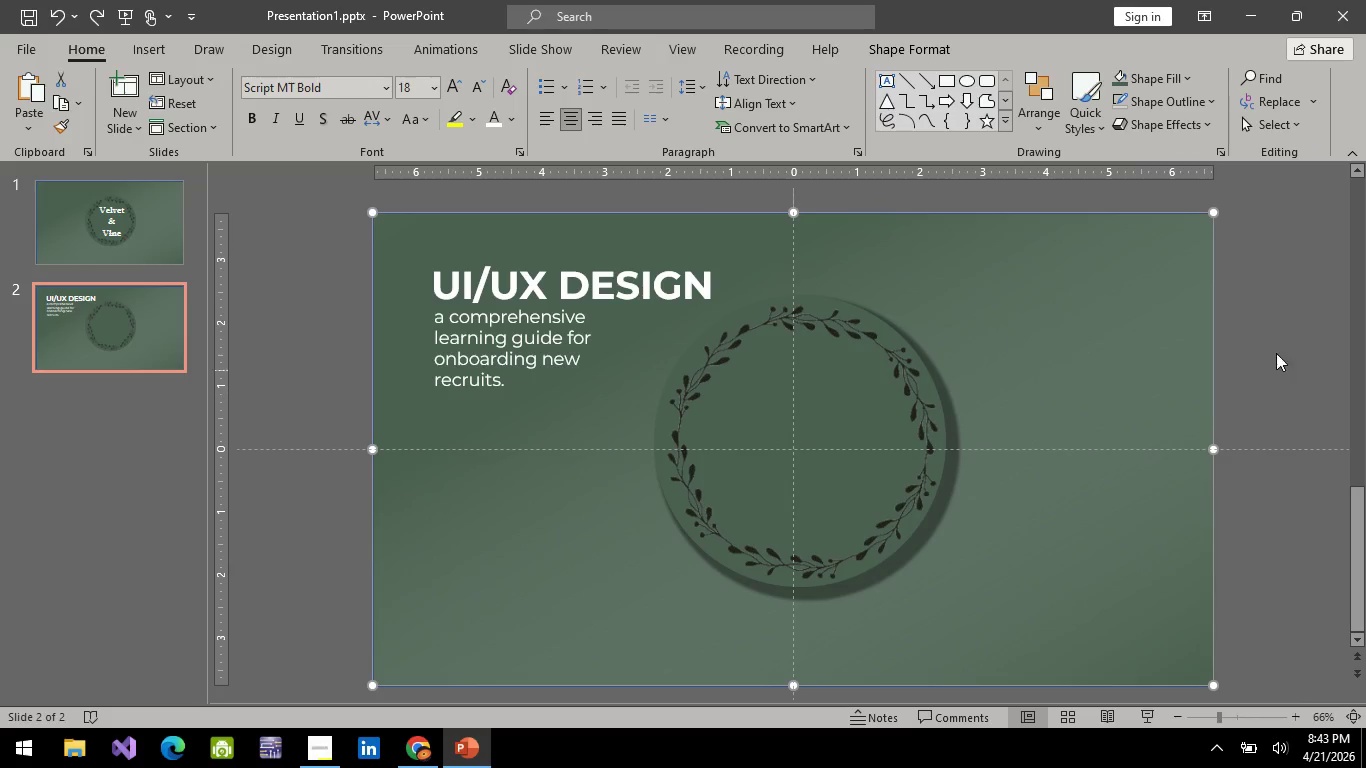 
left_click([1280, 310])
 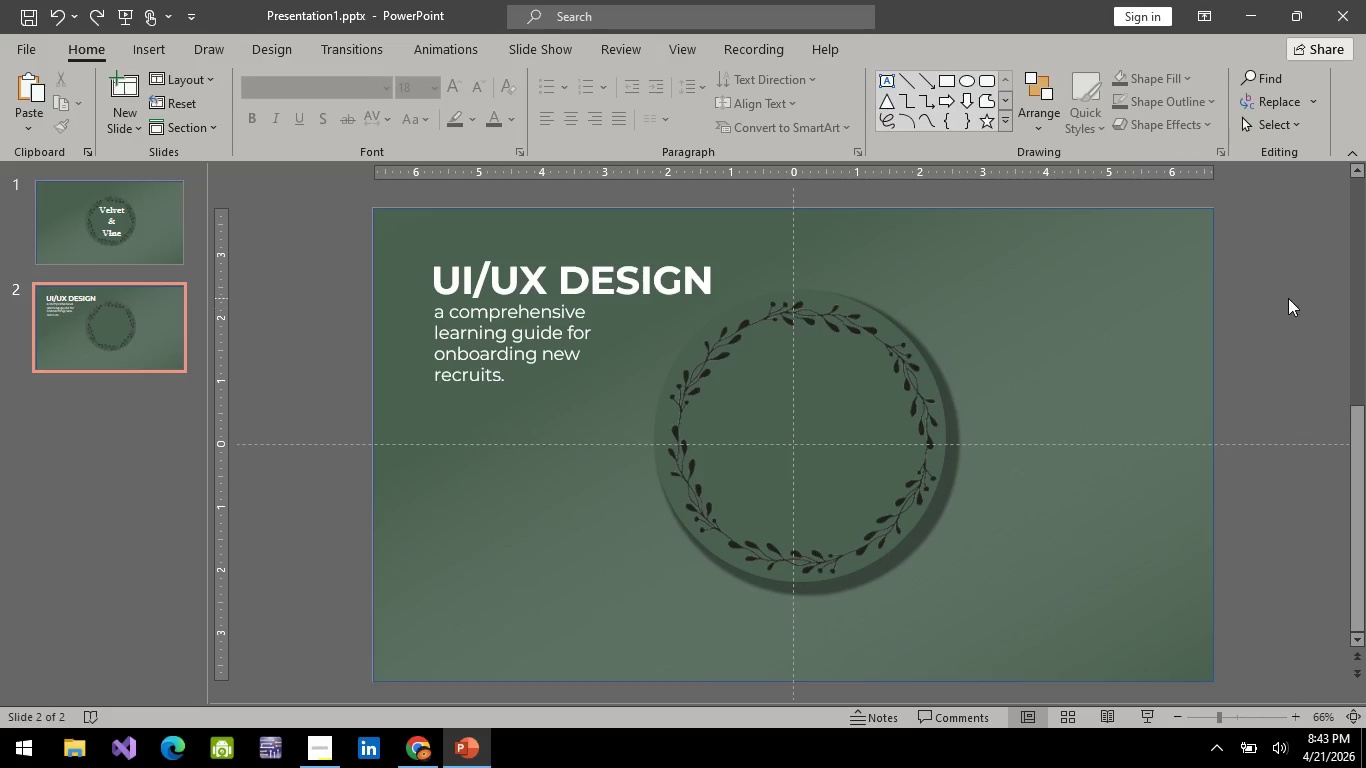 
left_click_drag(start_coordinate=[1288, 298], to_coordinate=[563, 571])
 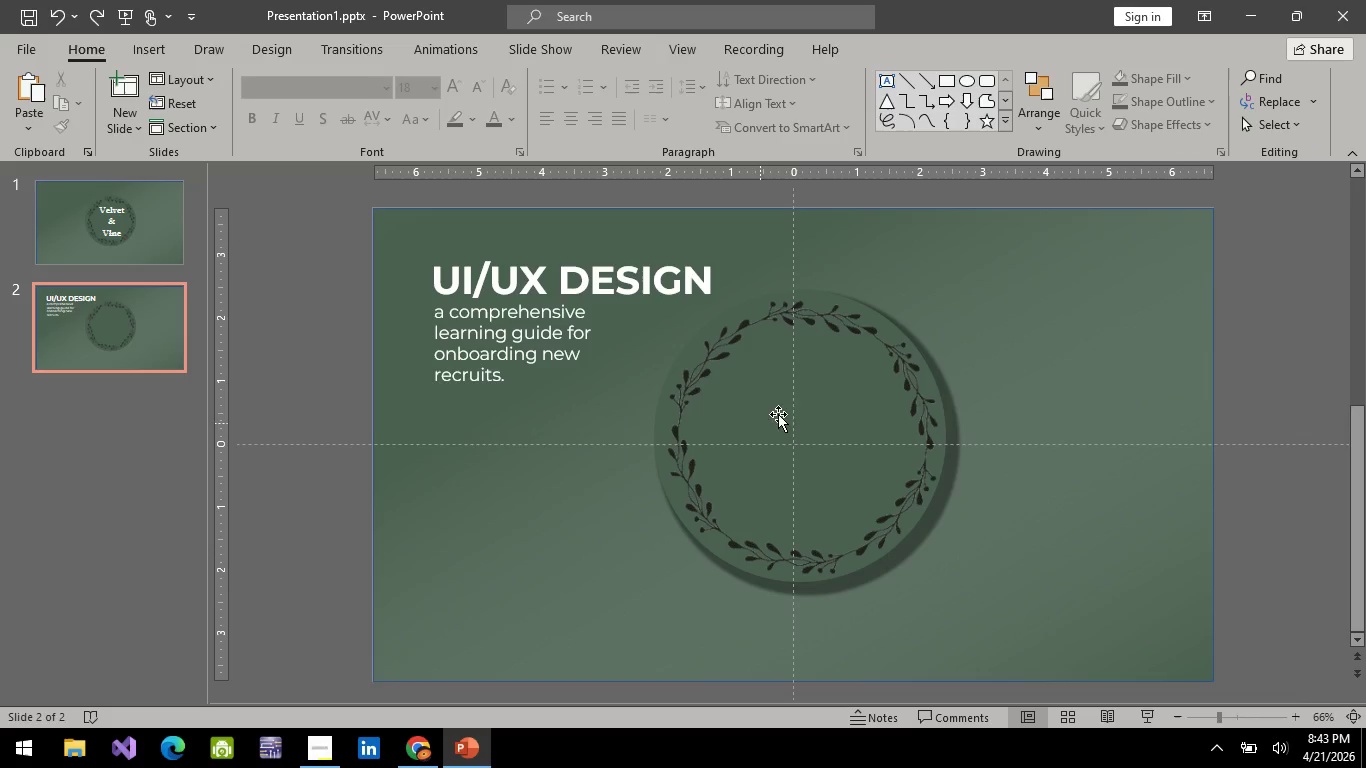 
left_click([902, 367])
 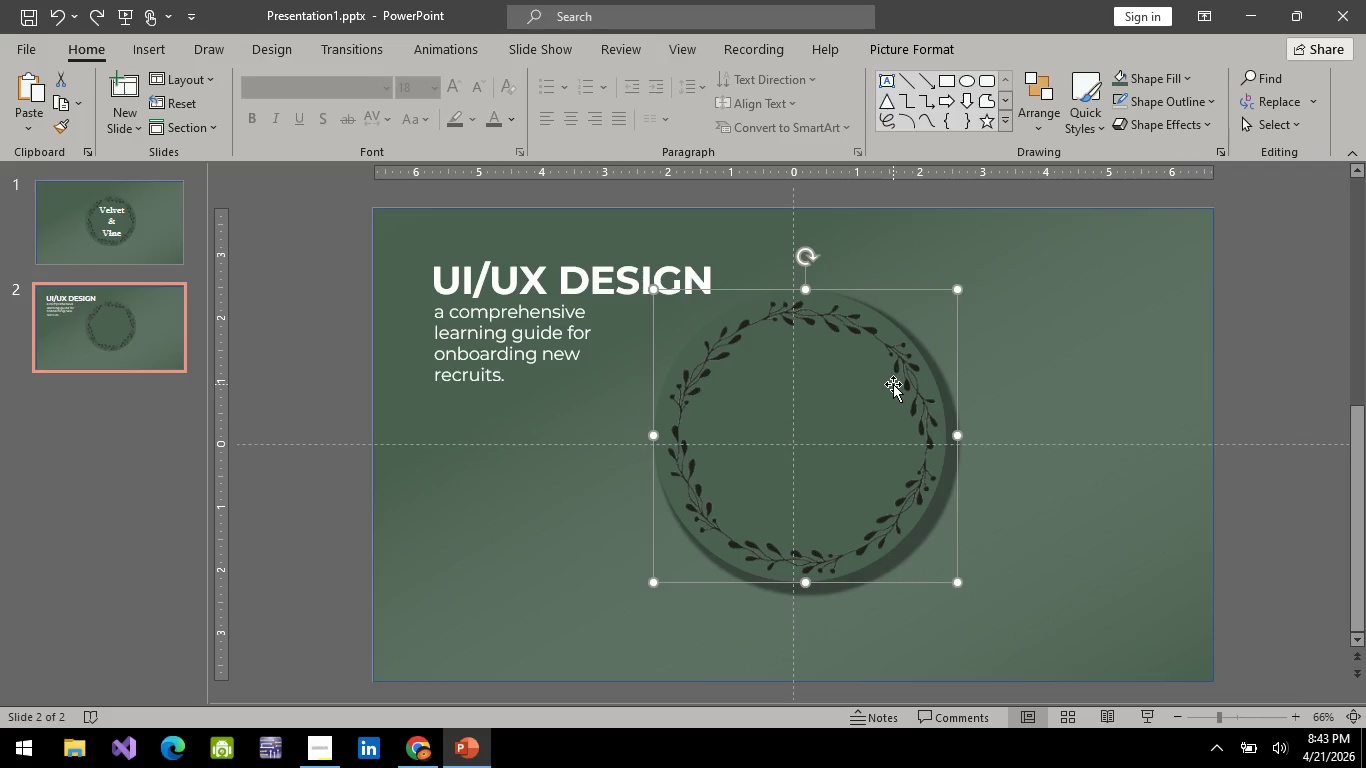 
key(Backspace)
 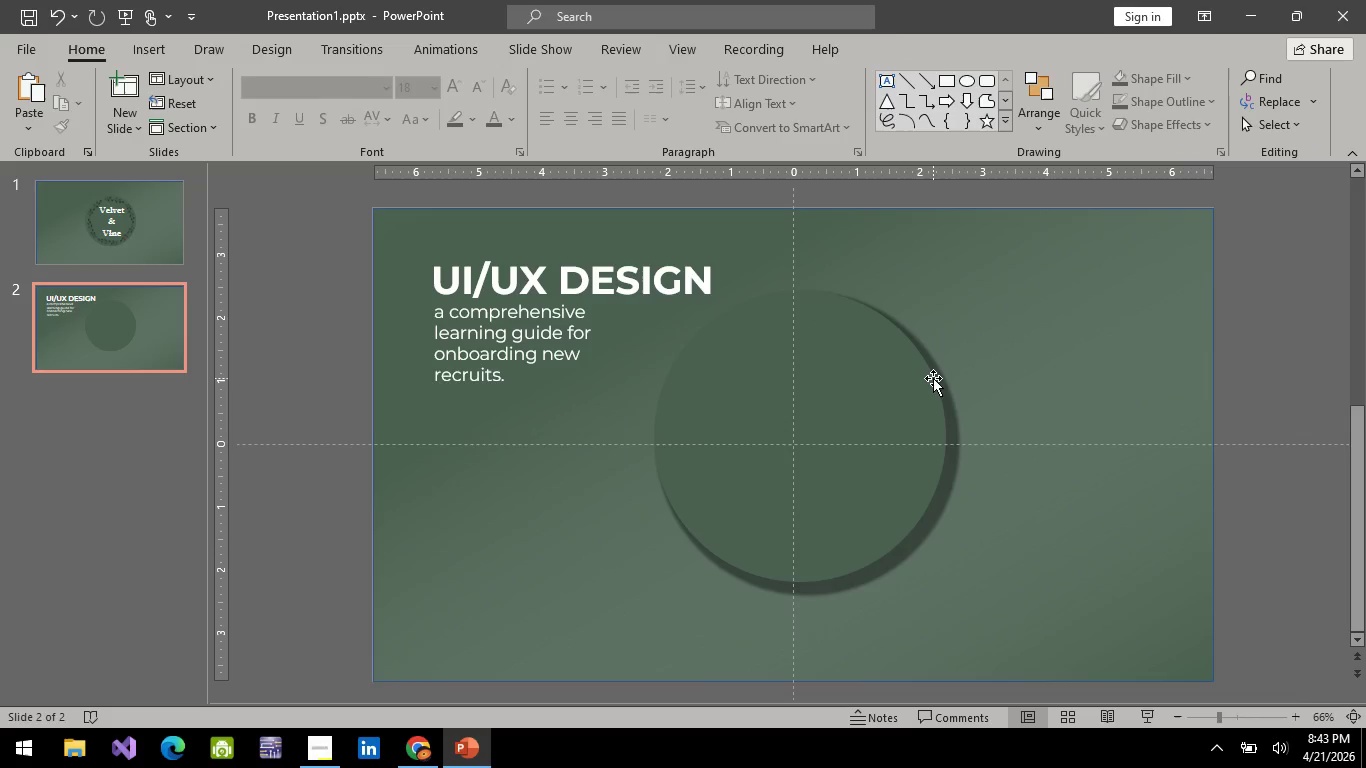 
left_click([933, 378])
 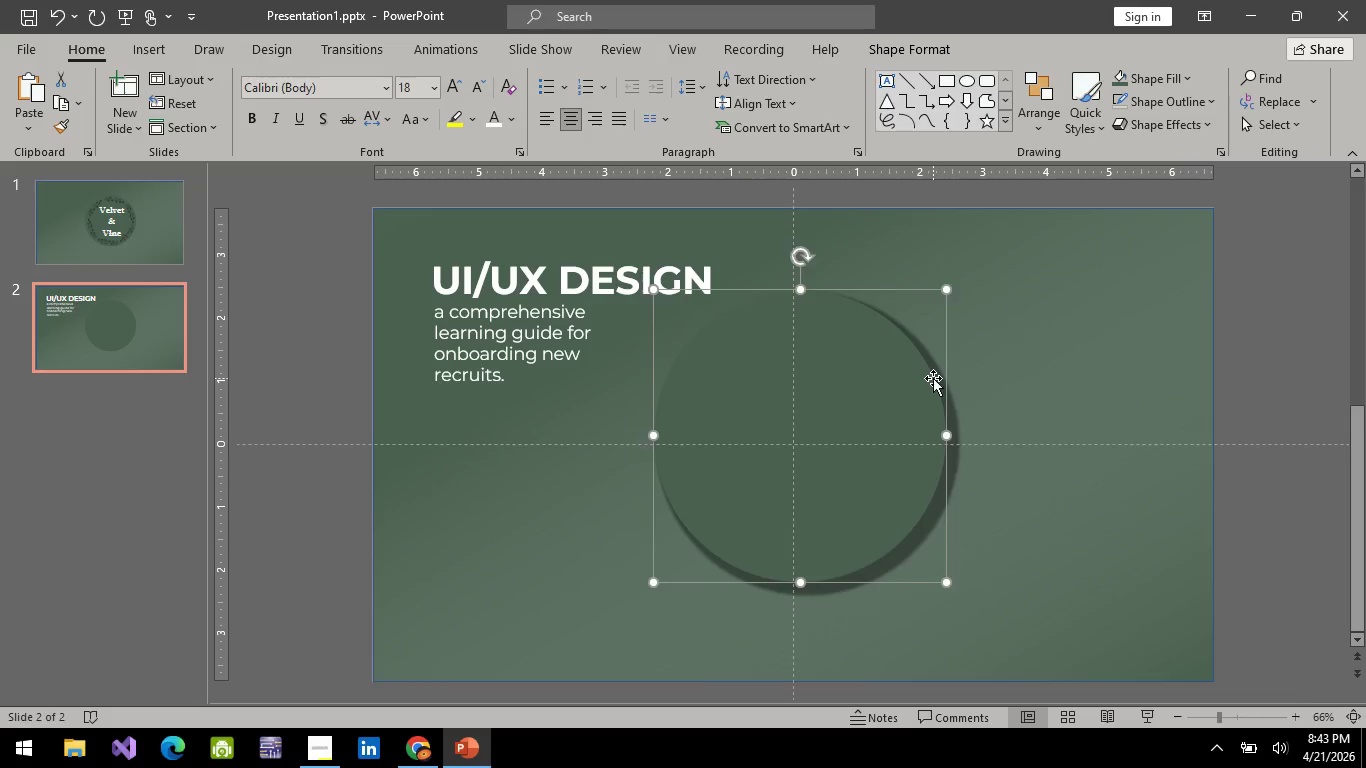 
key(Backspace)
 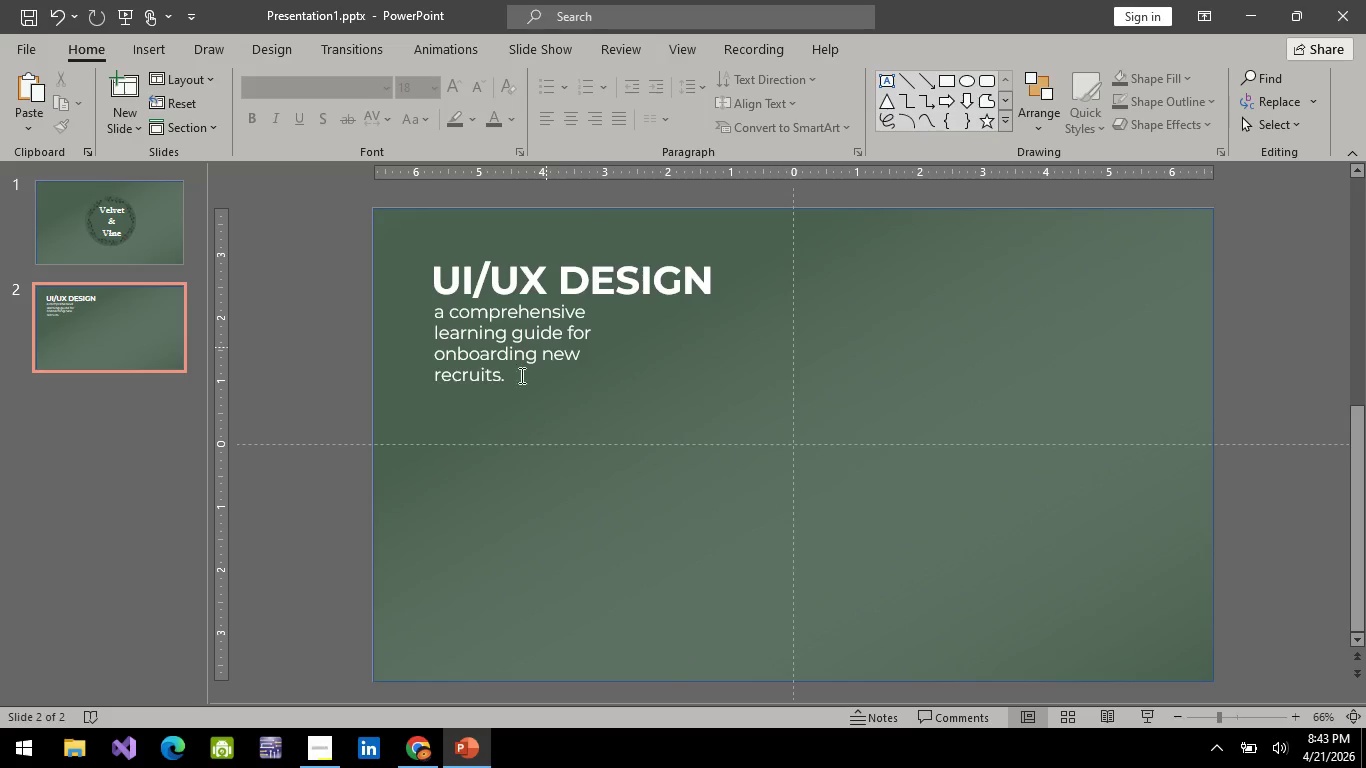 
wait(5.31)
 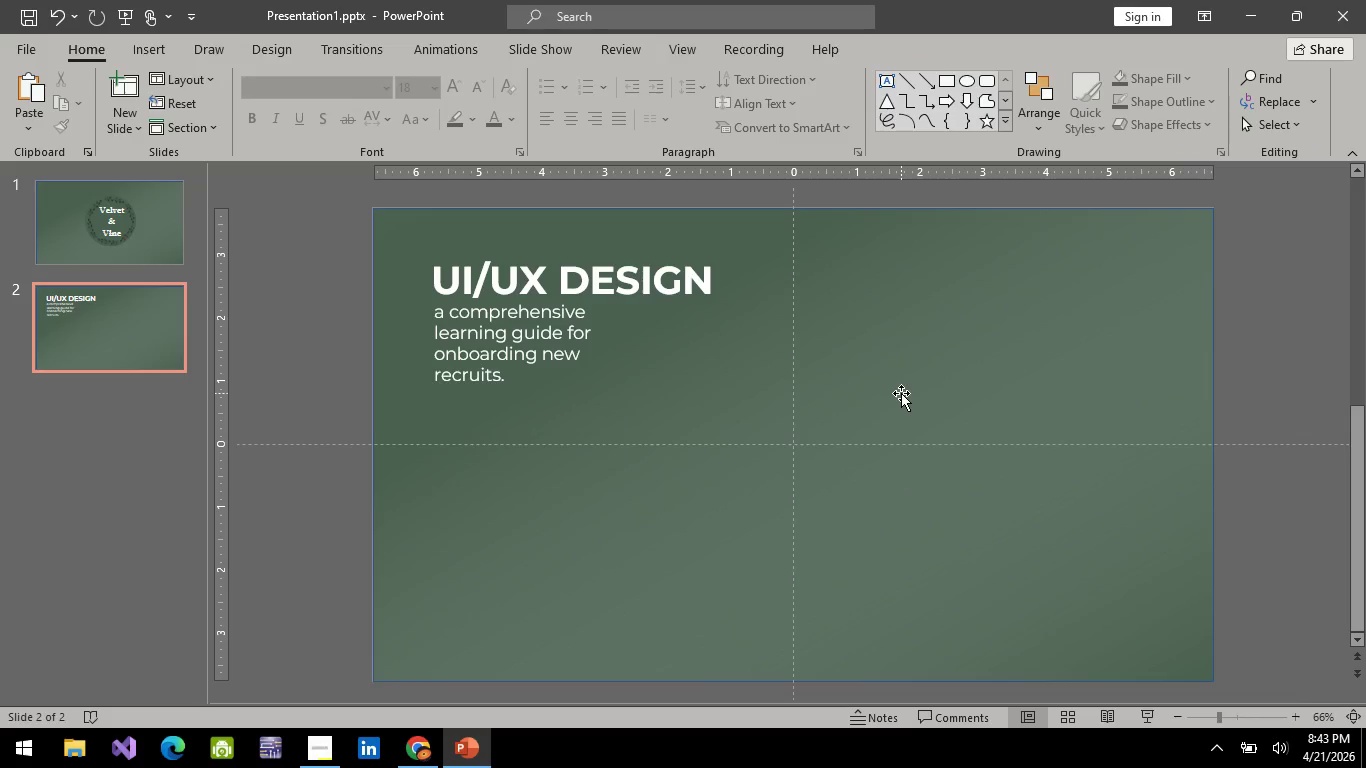 
left_click([317, 748])